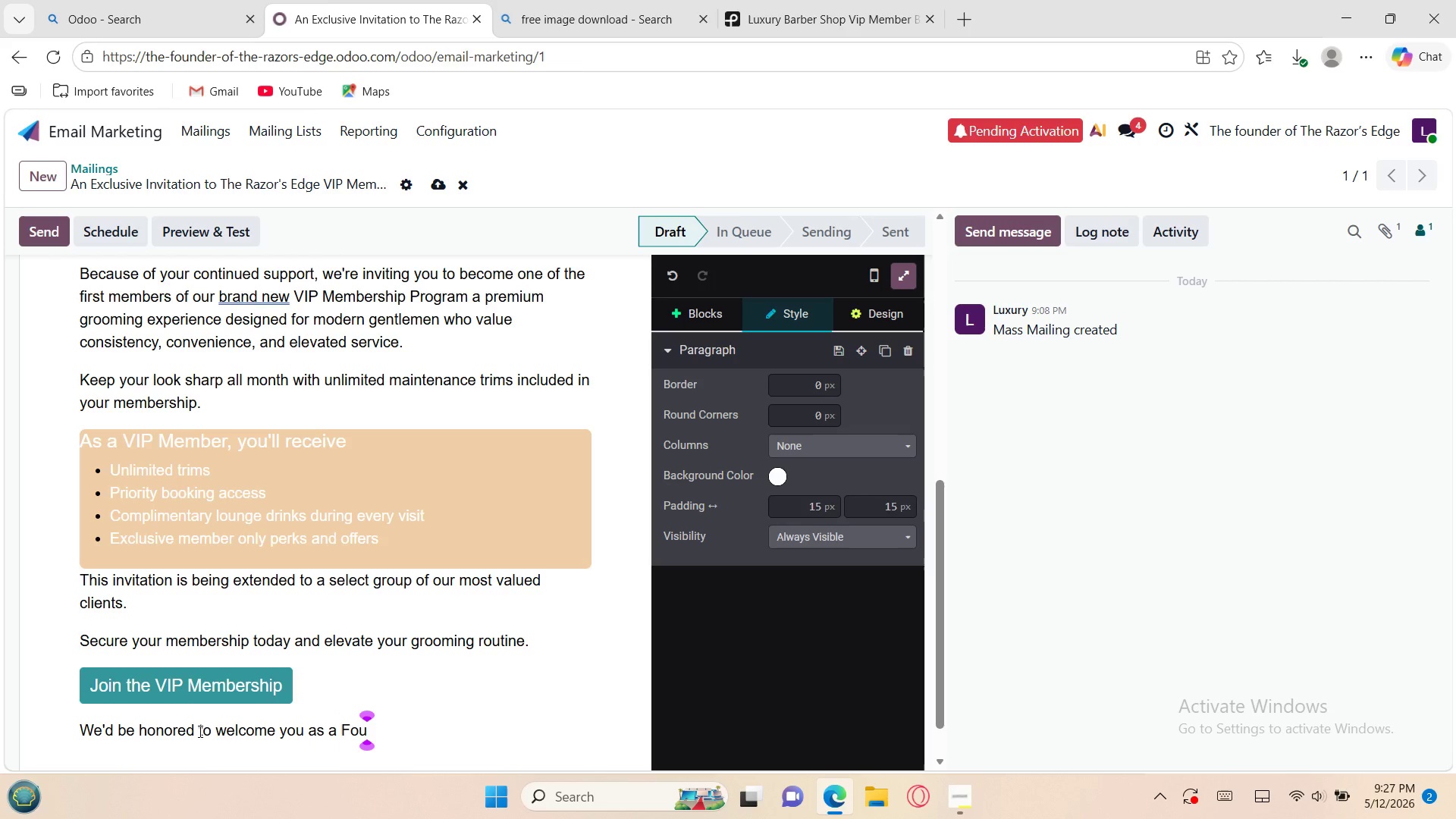 
wait(29.12)
 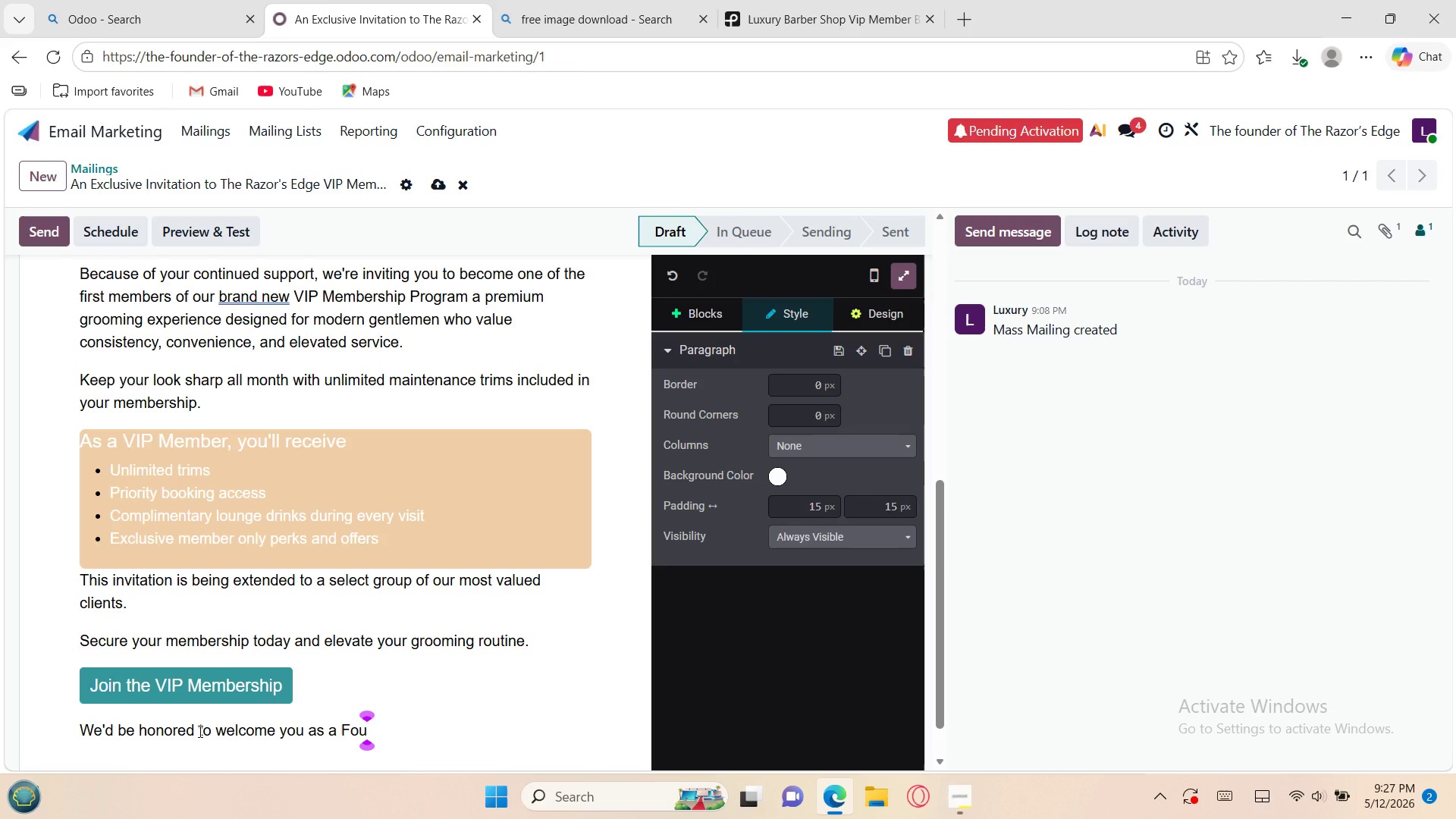 
type(ndi)
 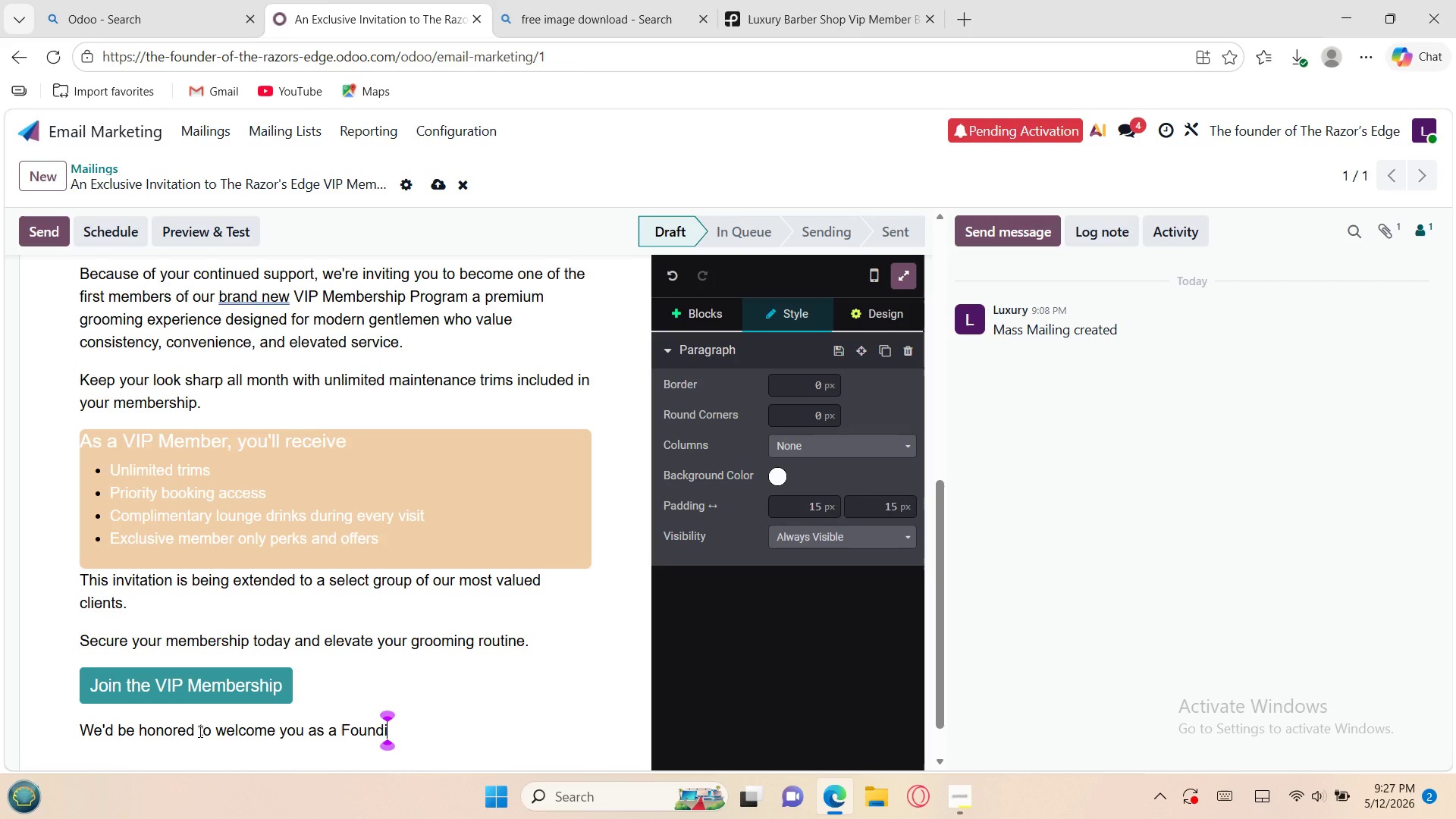 
type(ng Vip Member)
 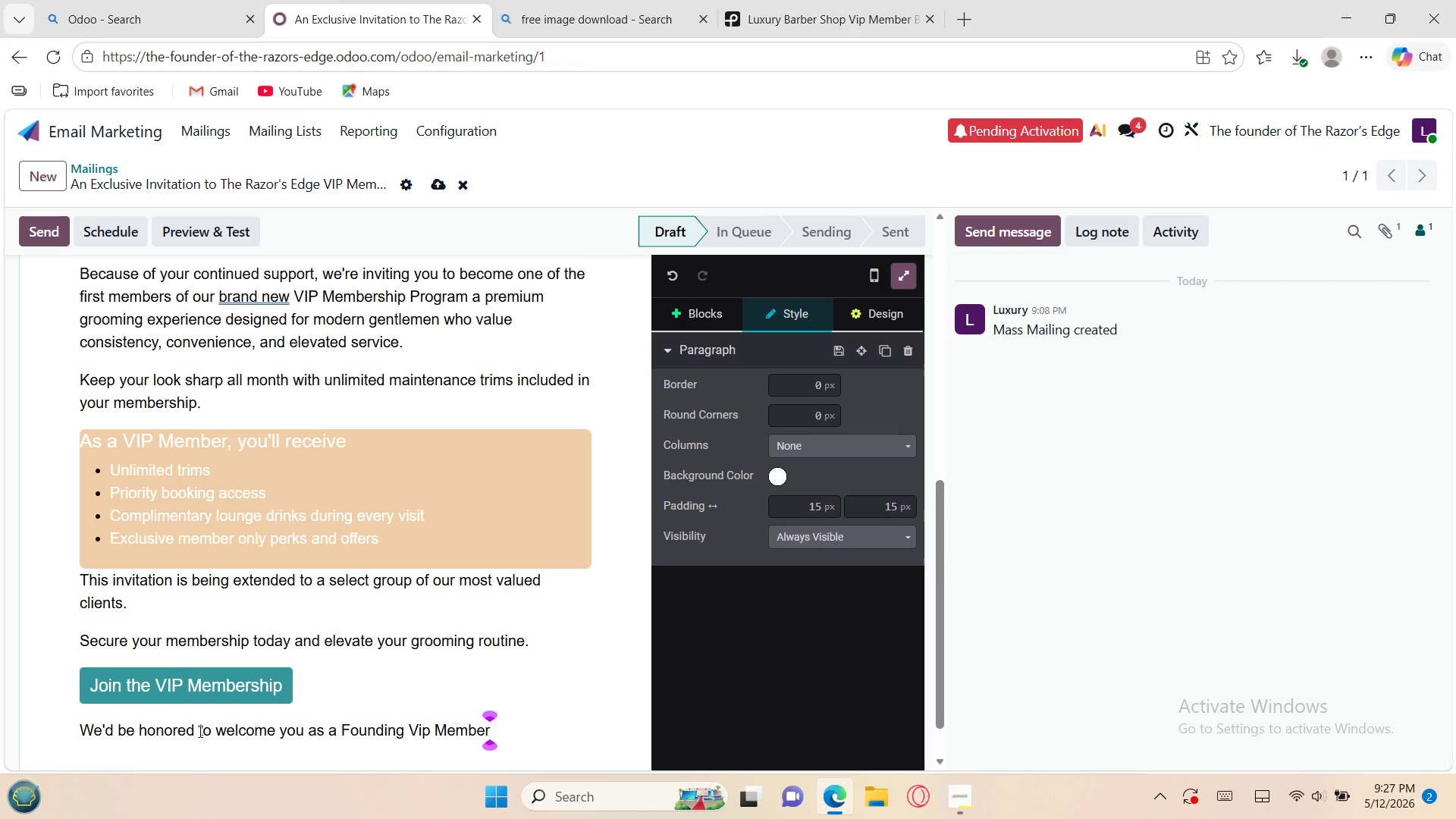 
key(Enter)
 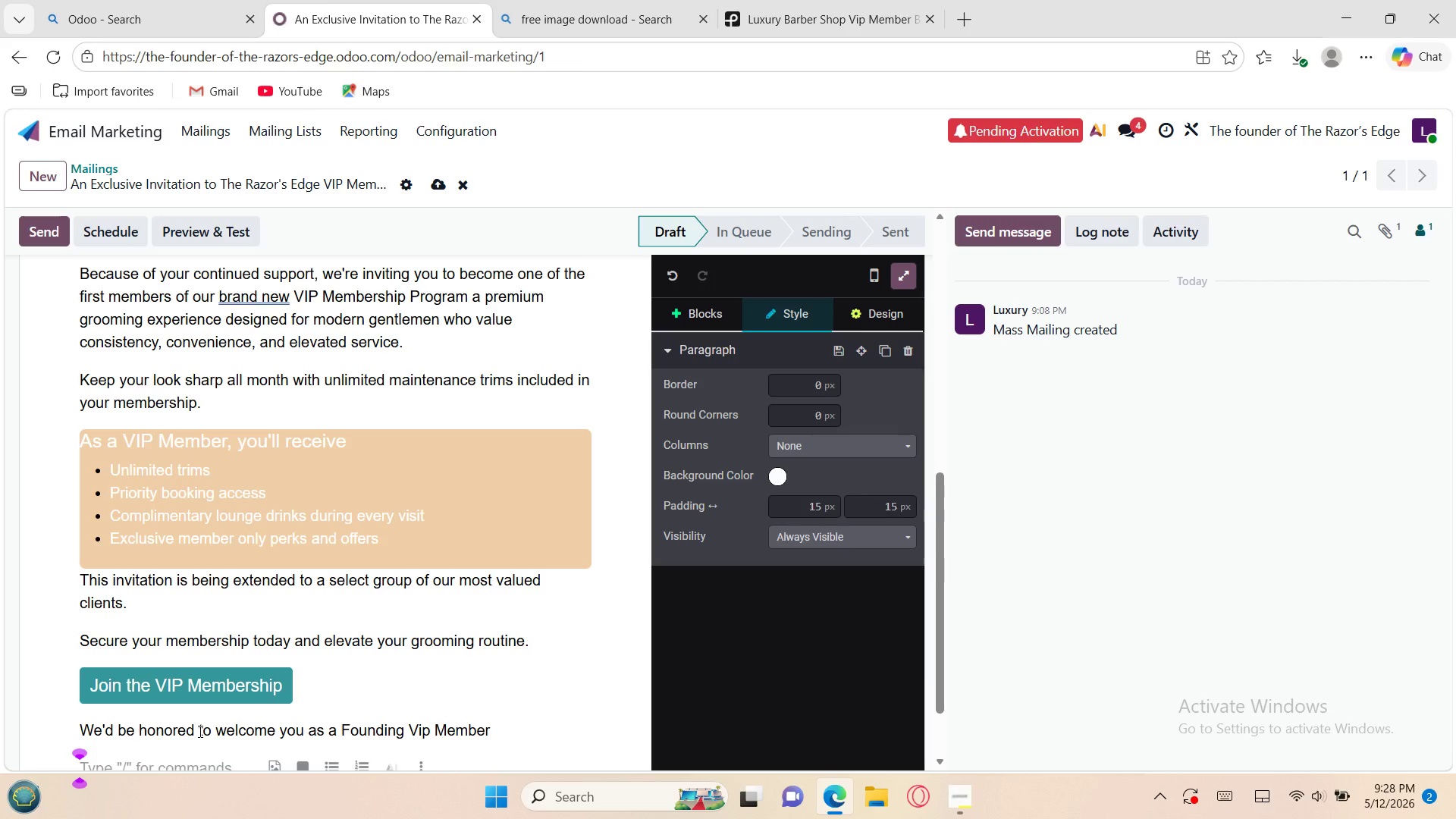 
type(See you in the chair,)
 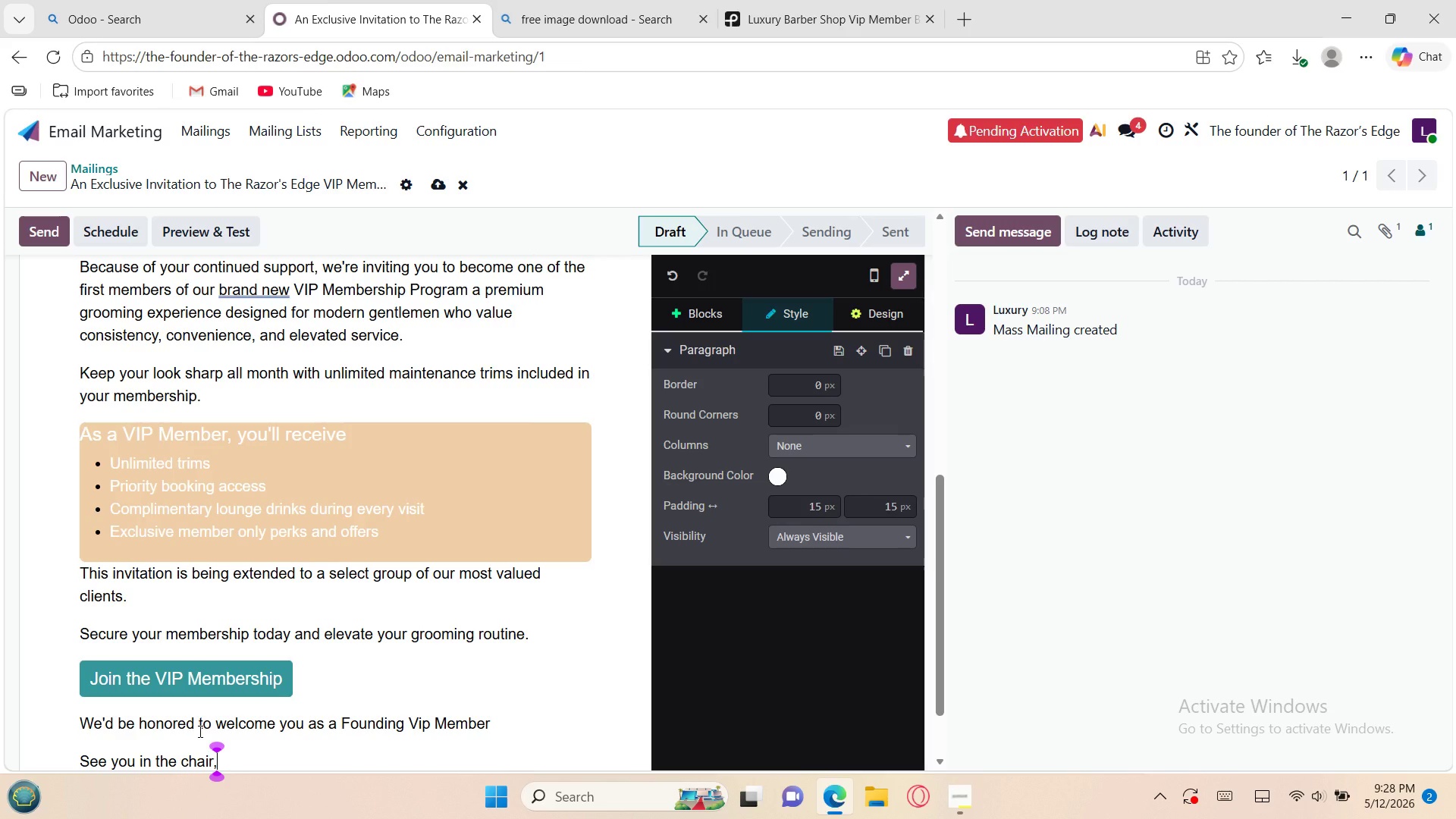 
key(Enter)
 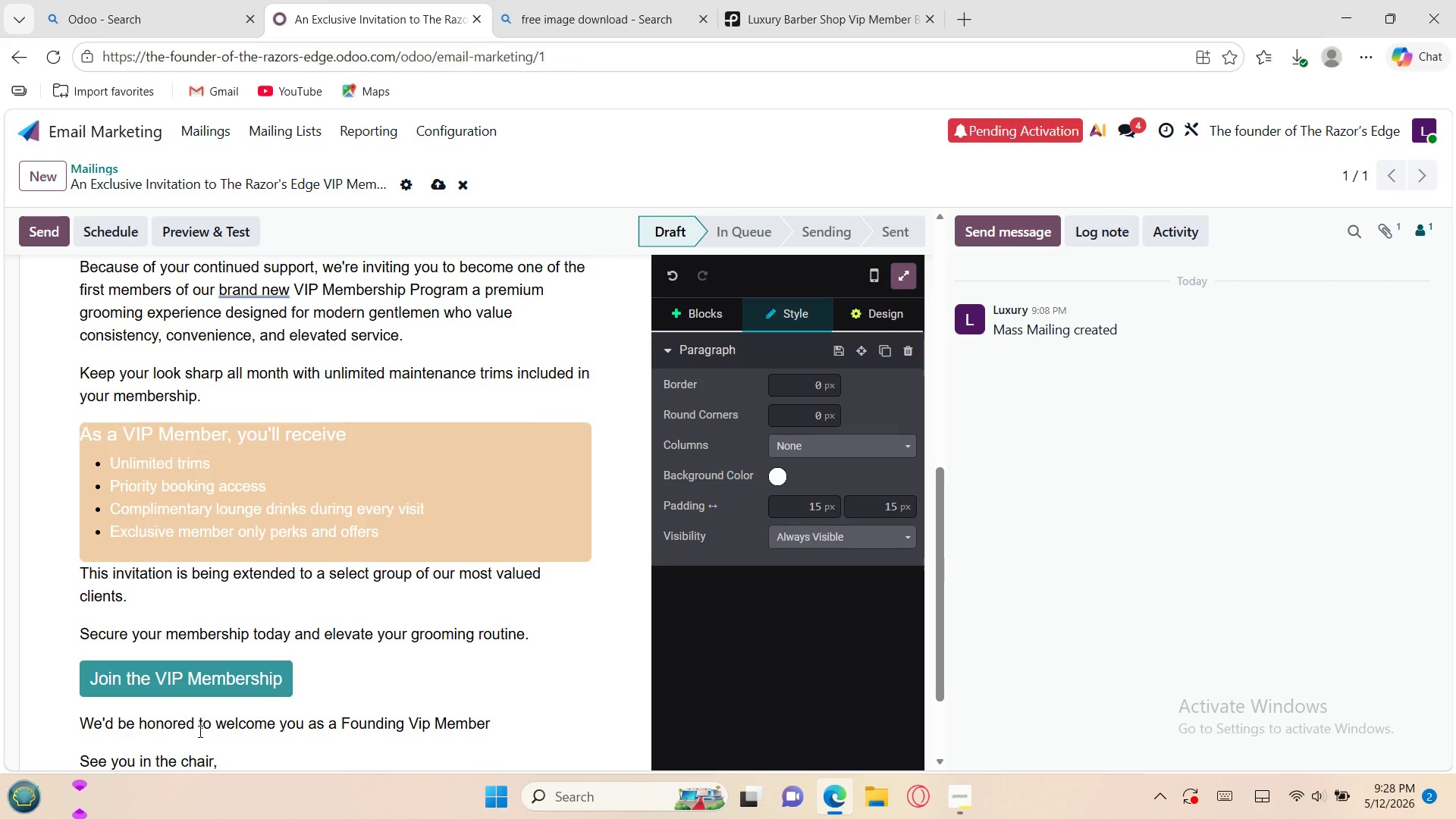 
type(The Razor,)
key(Backspace)
type(')
 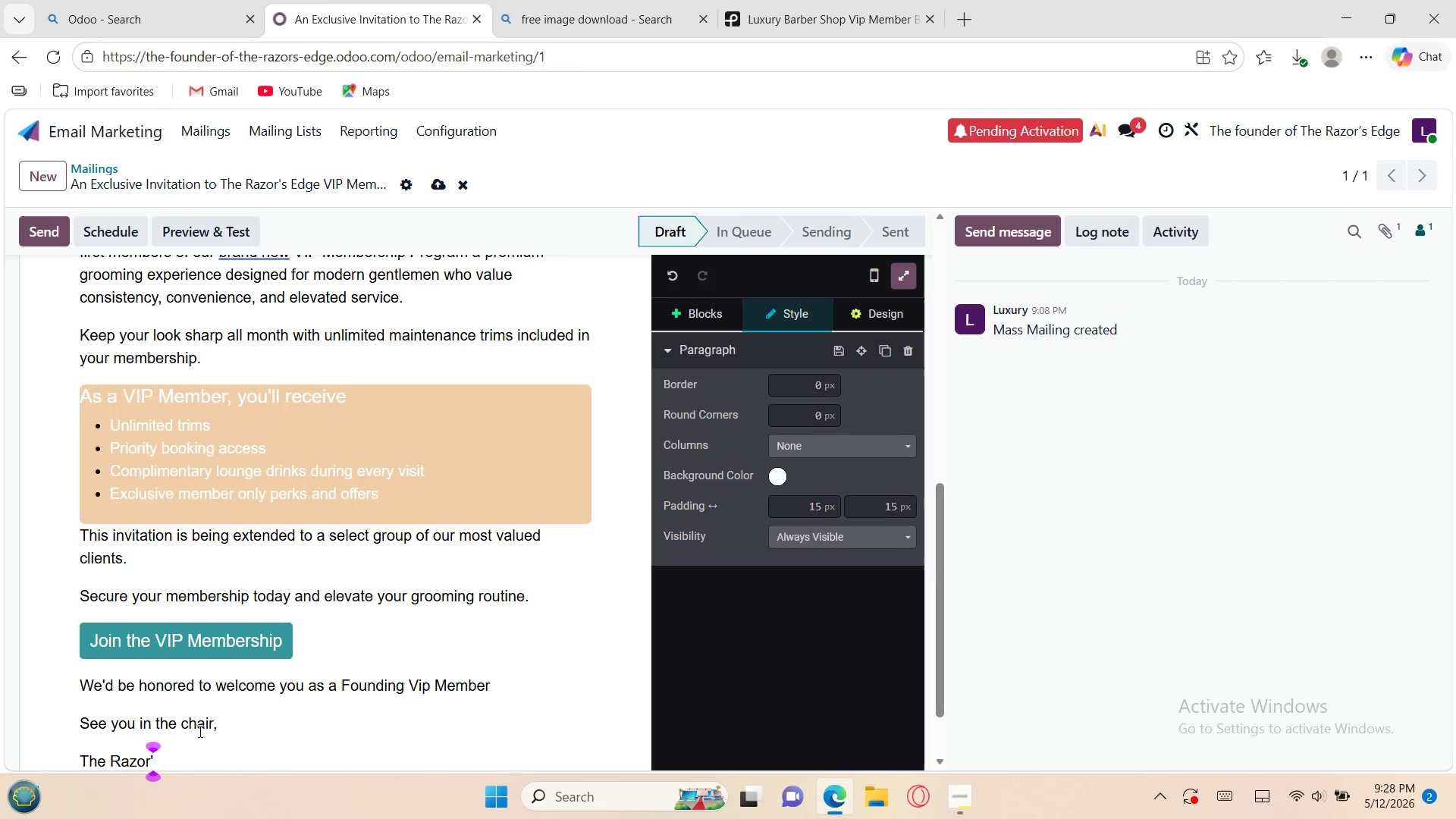 
type(s Edge Team)
 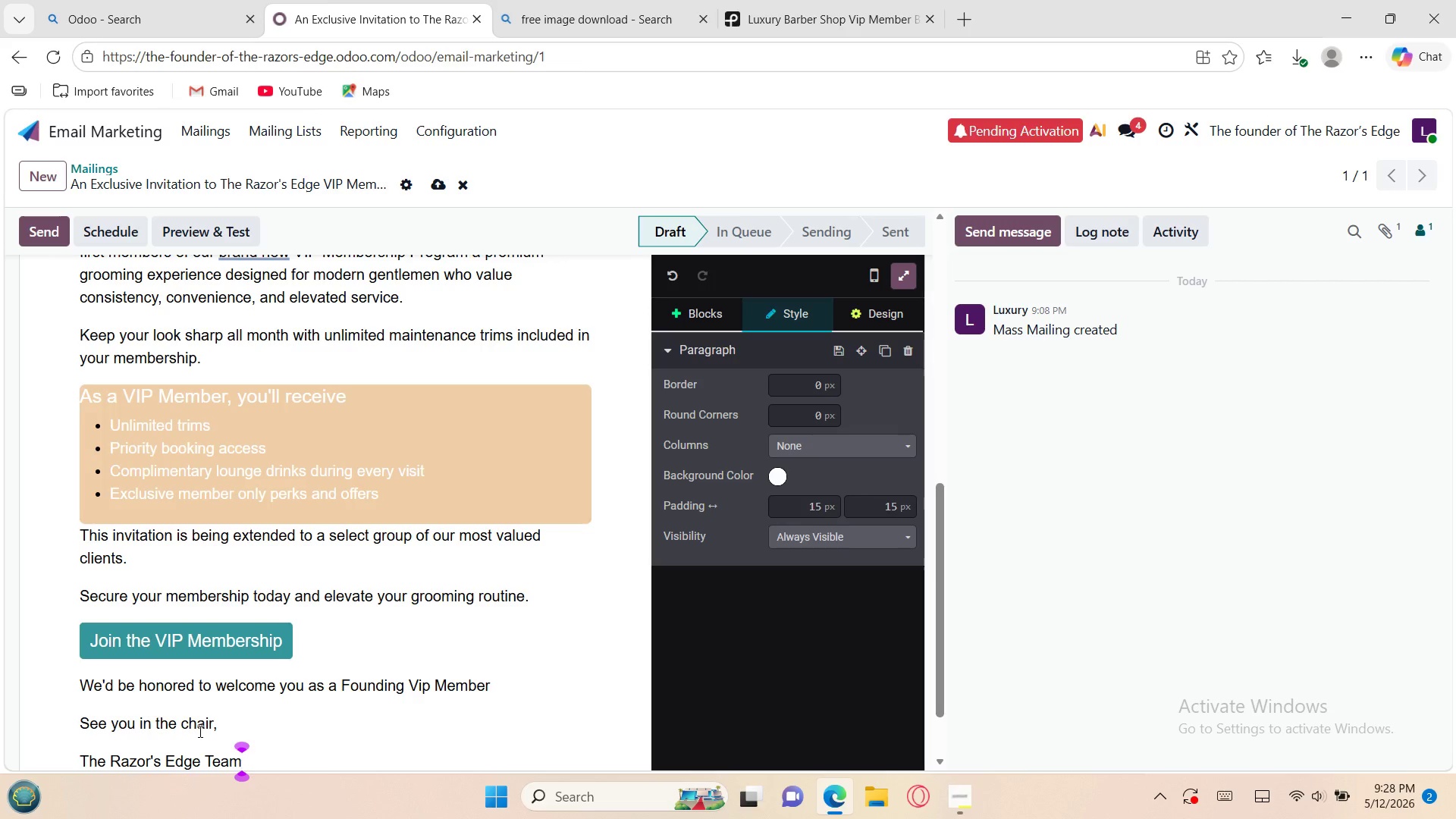 
left_click([701, 305])
 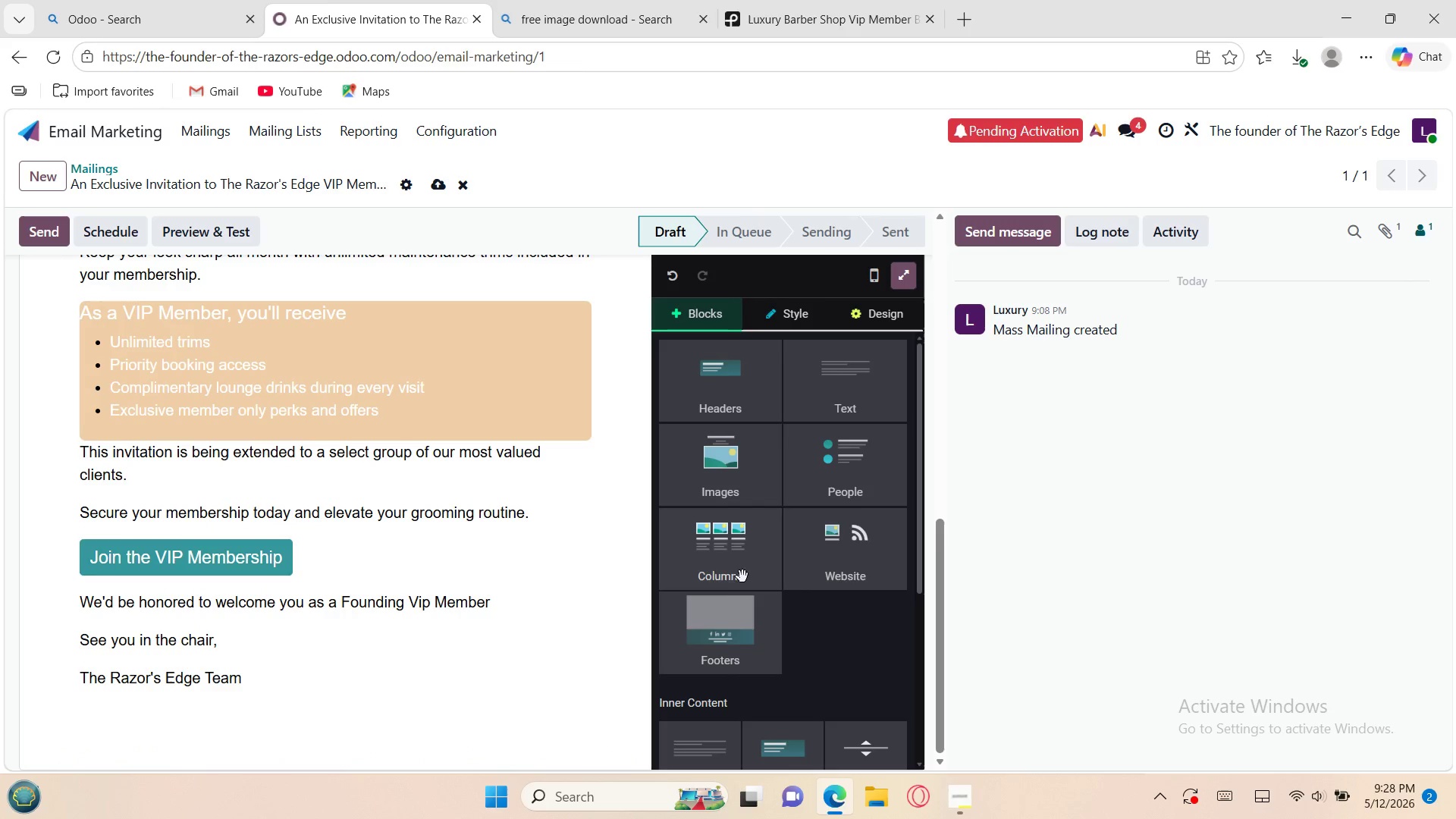 
left_click([720, 617])
 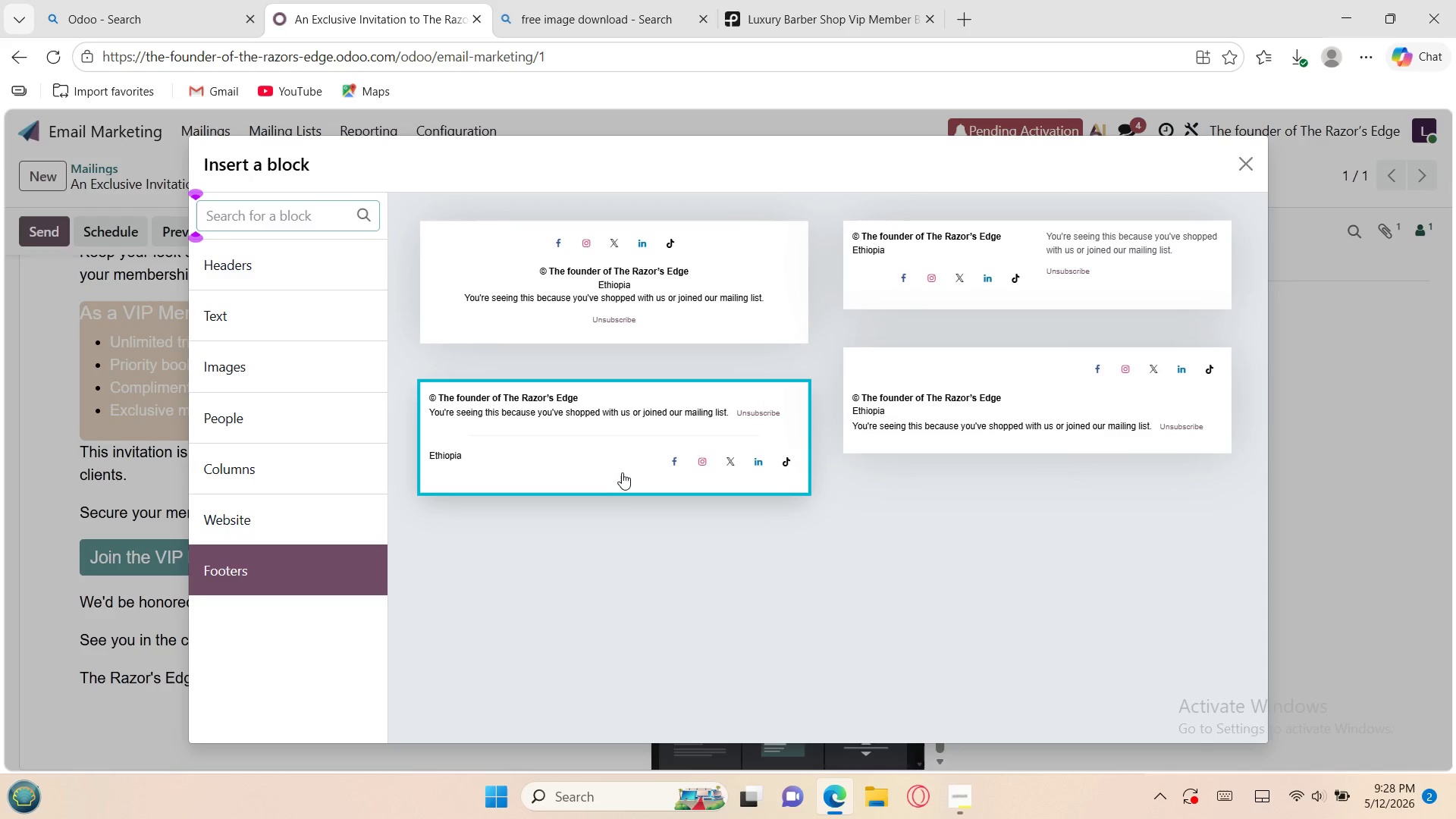 
left_click([623, 467])
 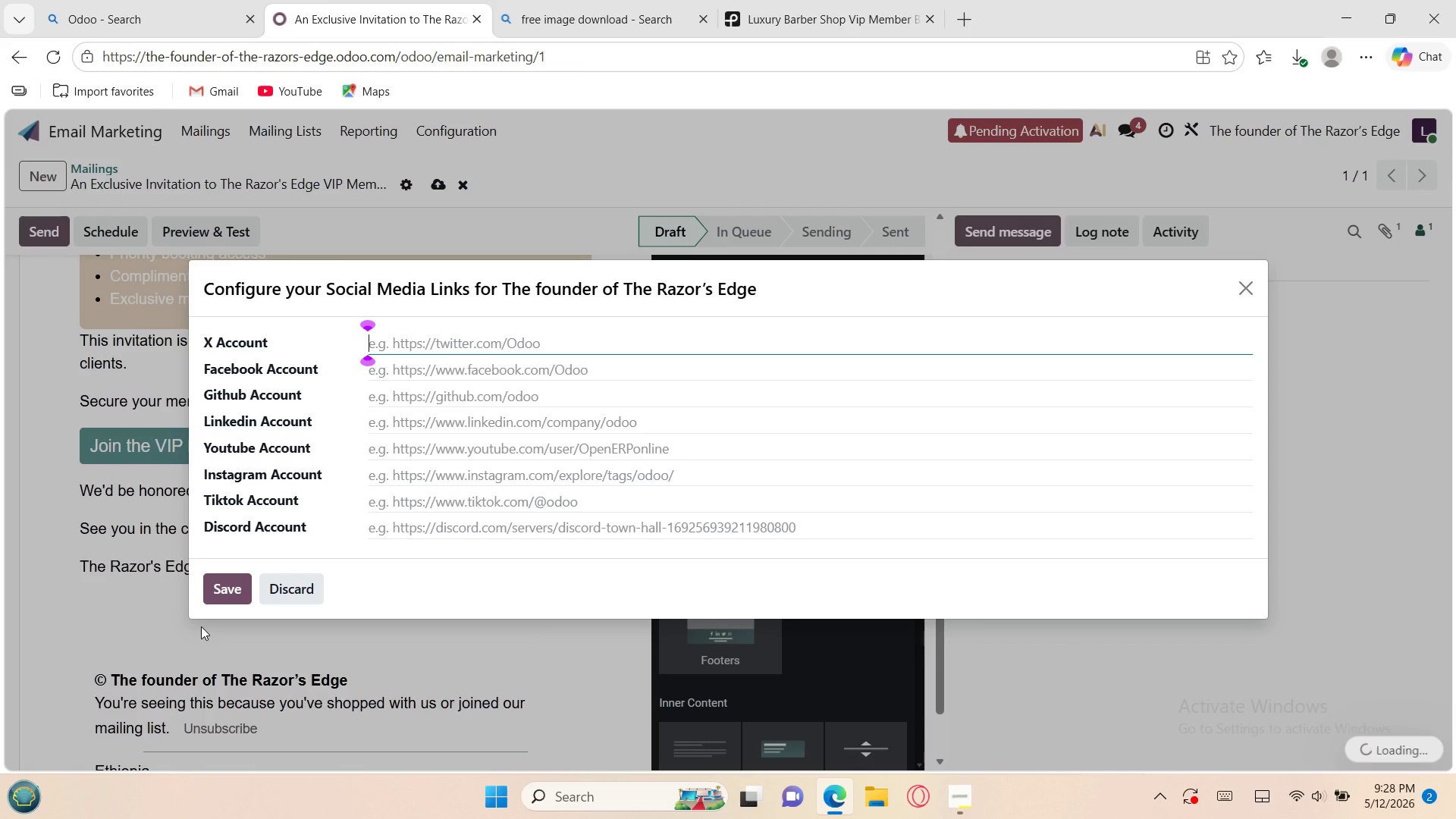 
left_click([284, 605])
 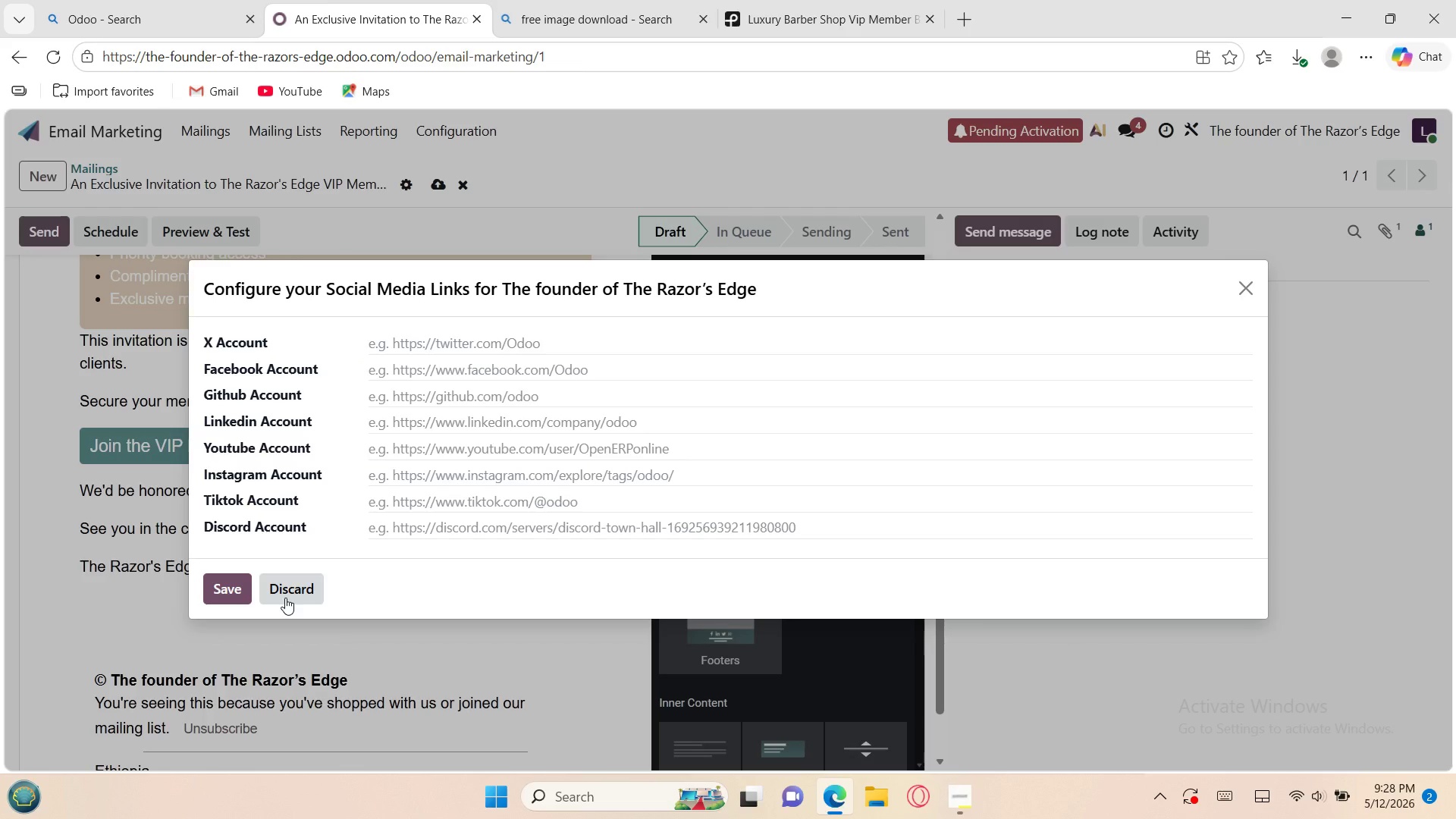 
left_click([285, 598])
 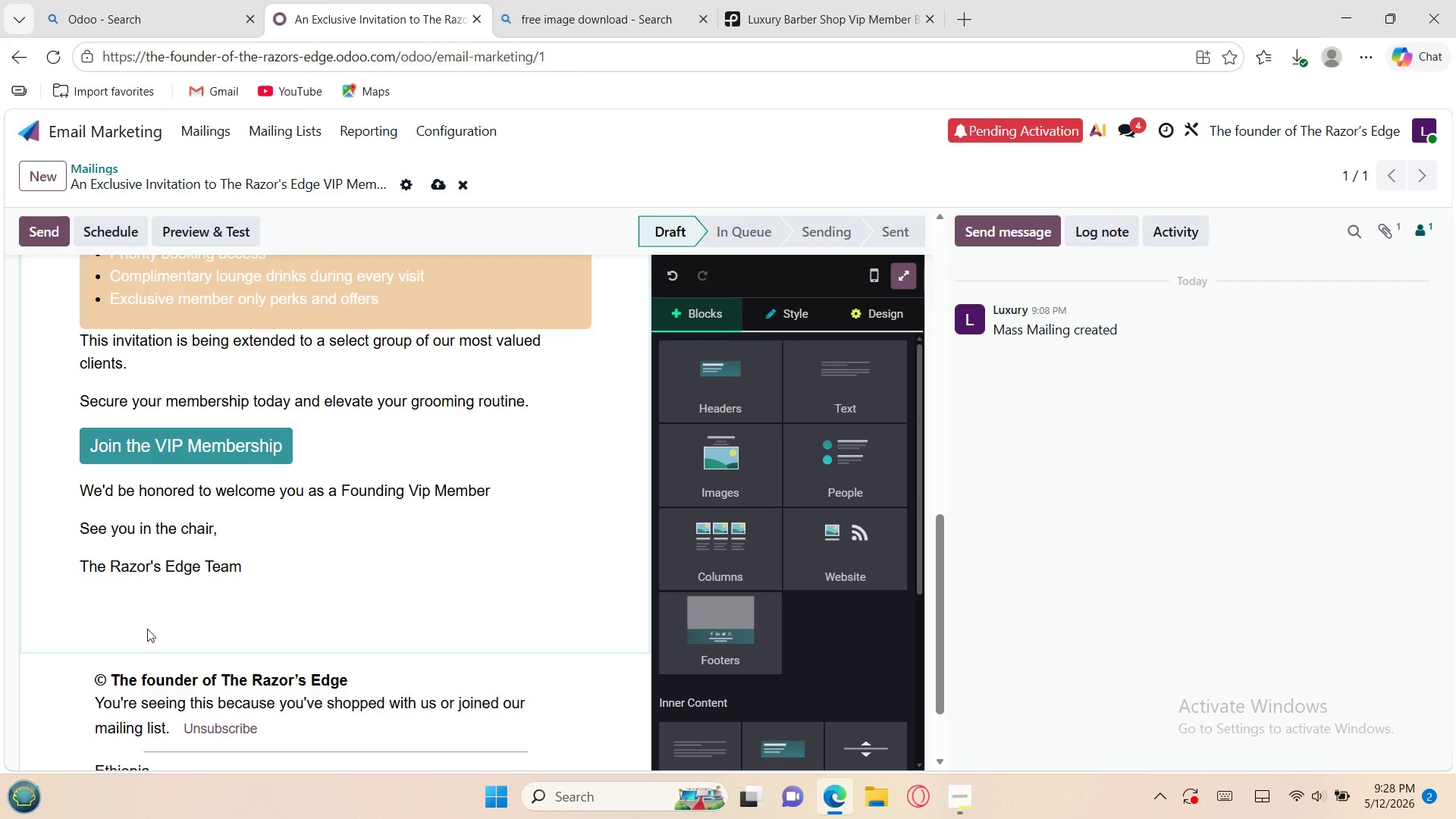 
left_click([146, 629])
 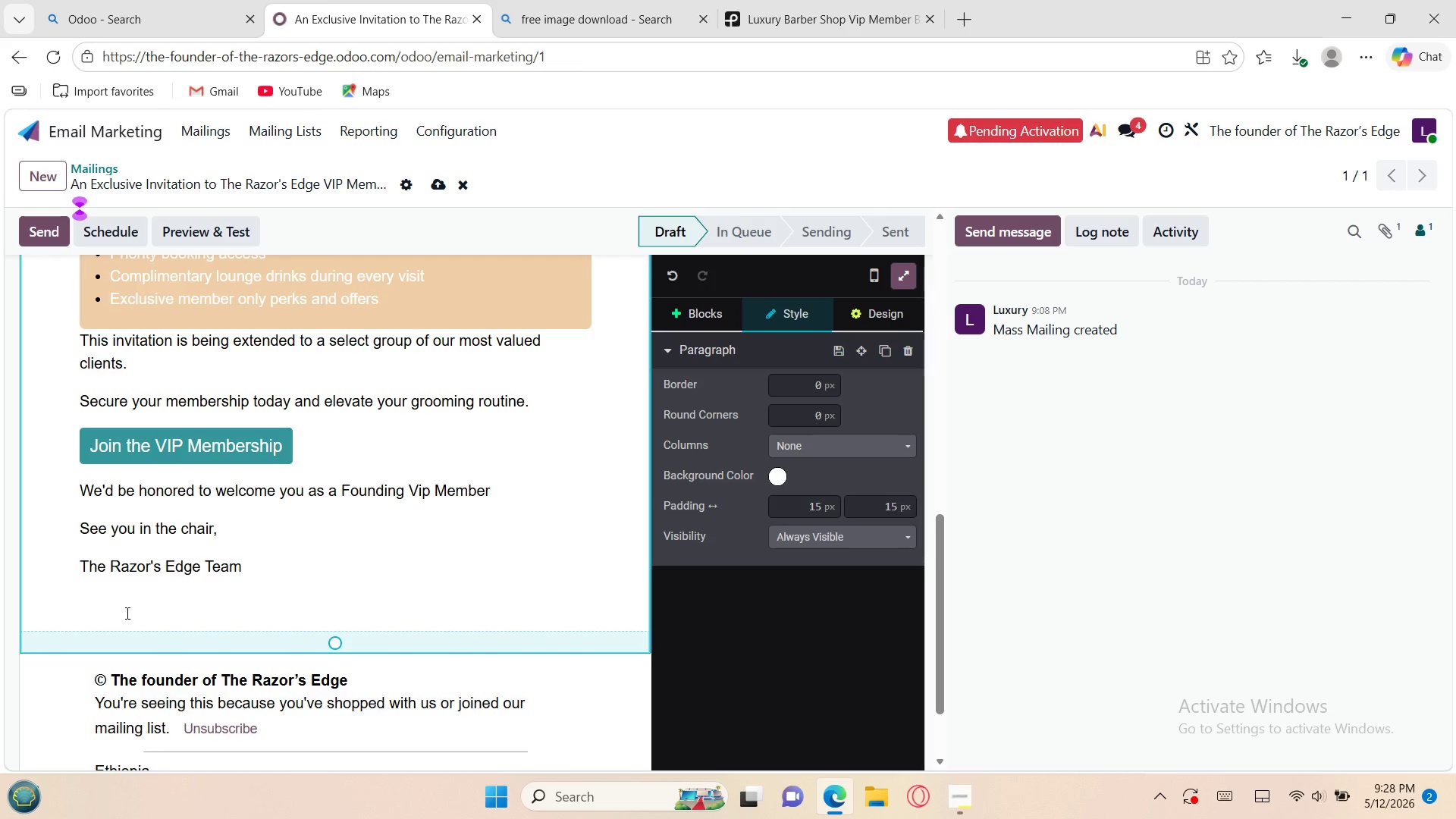 
left_click([126, 610])
 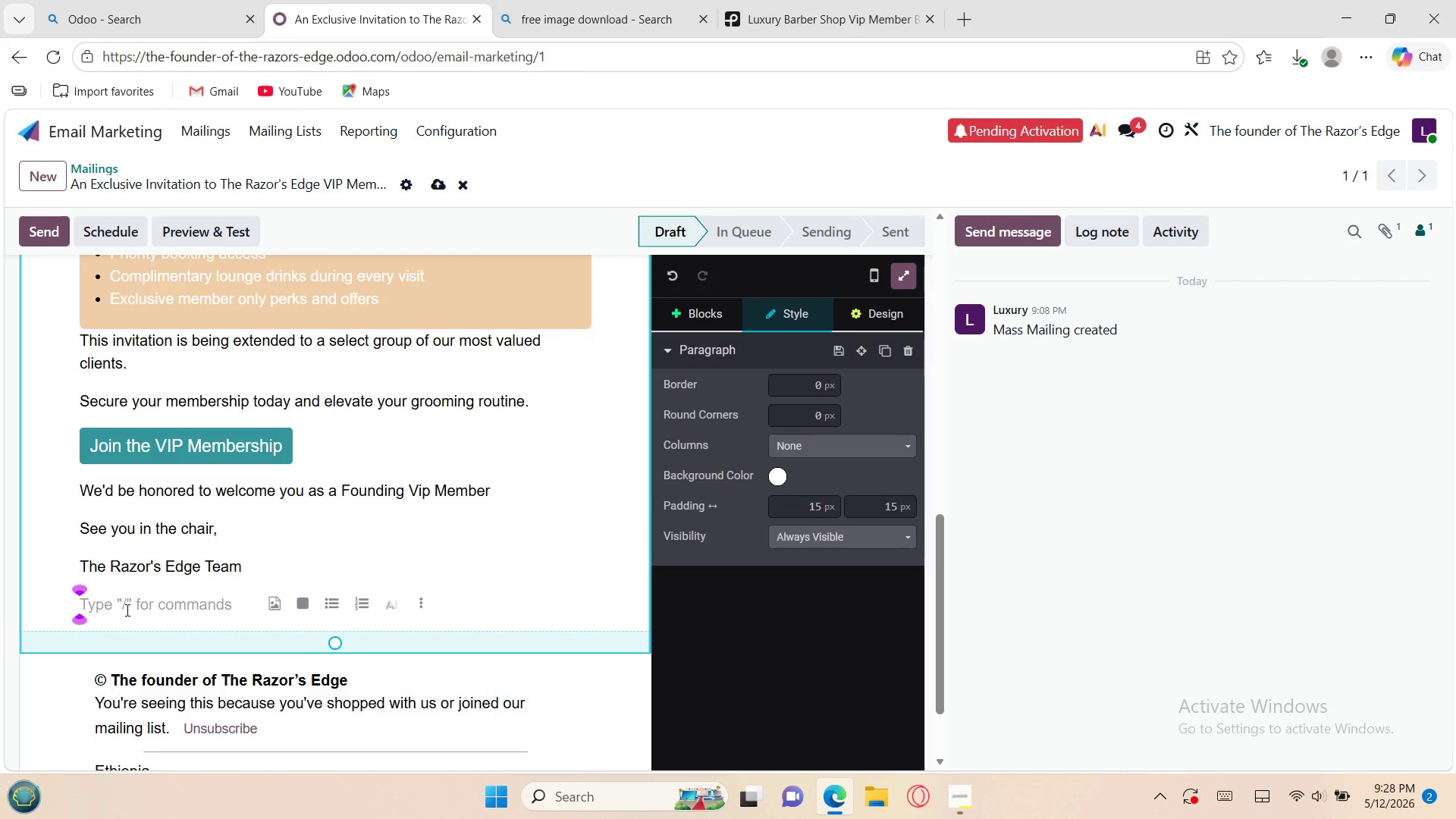 
key(Backspace)
 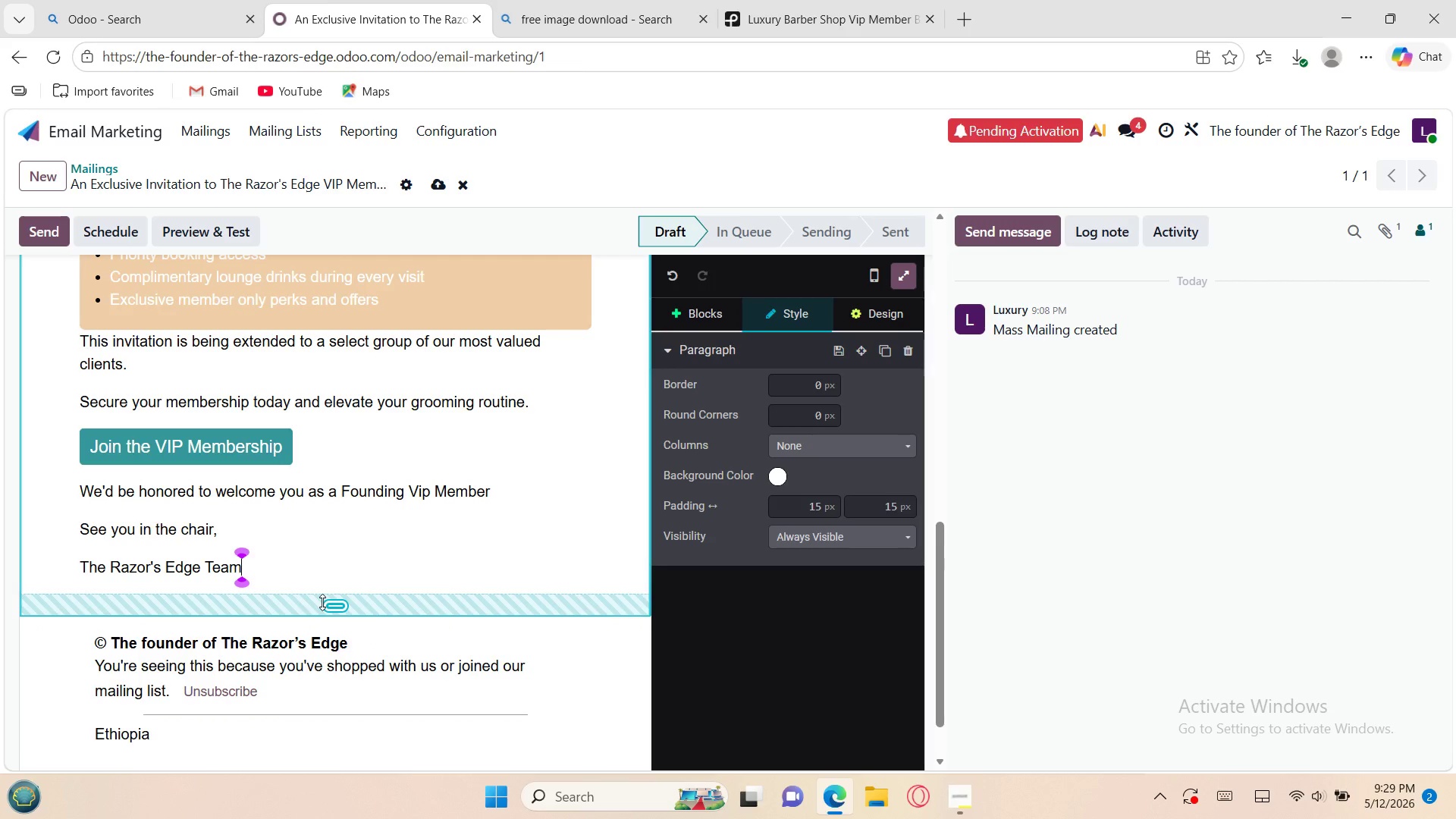 
left_click_drag(start_coordinate=[322, 602], to_coordinate=[336, 586])
 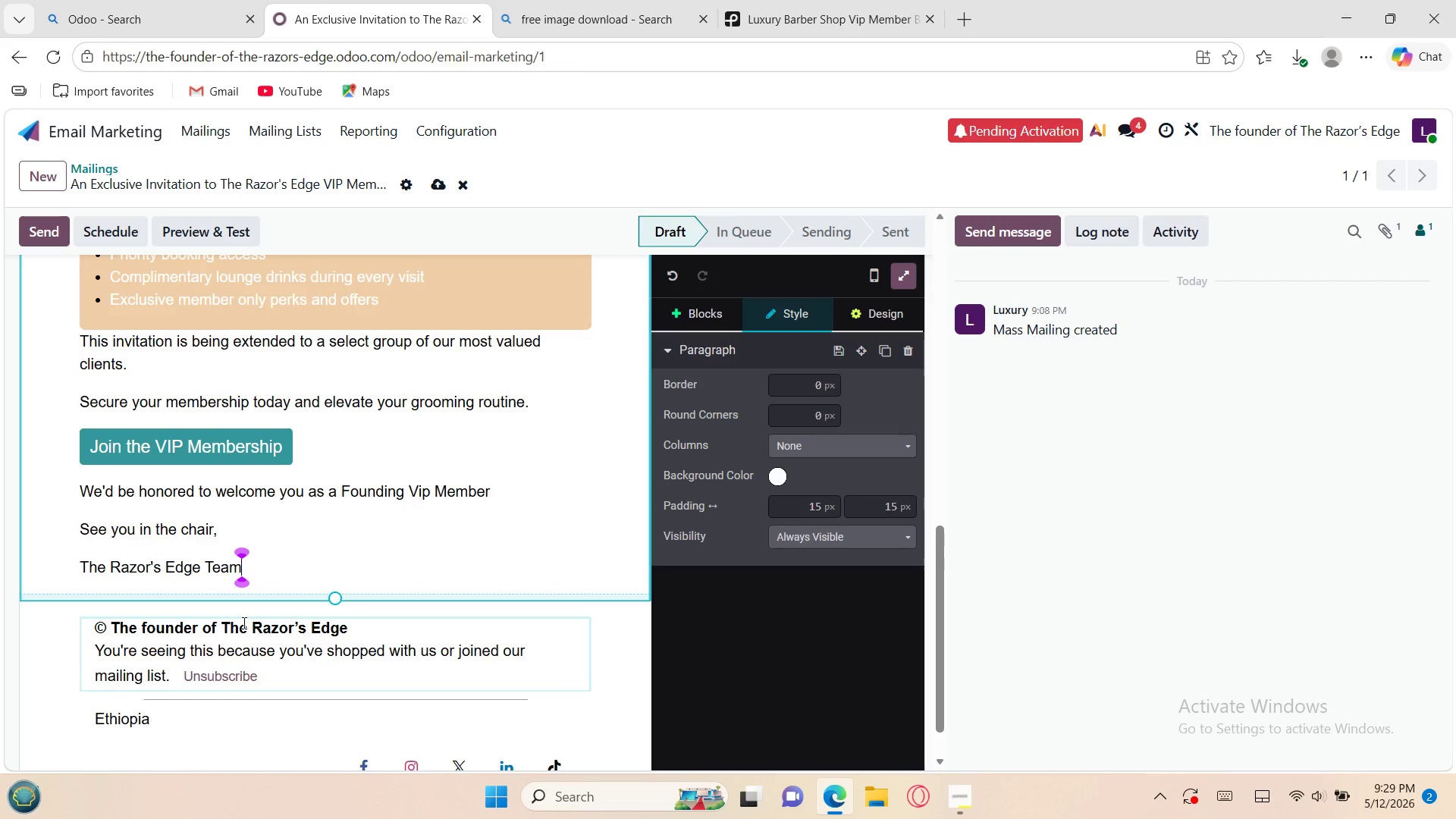 
left_click([224, 624])
 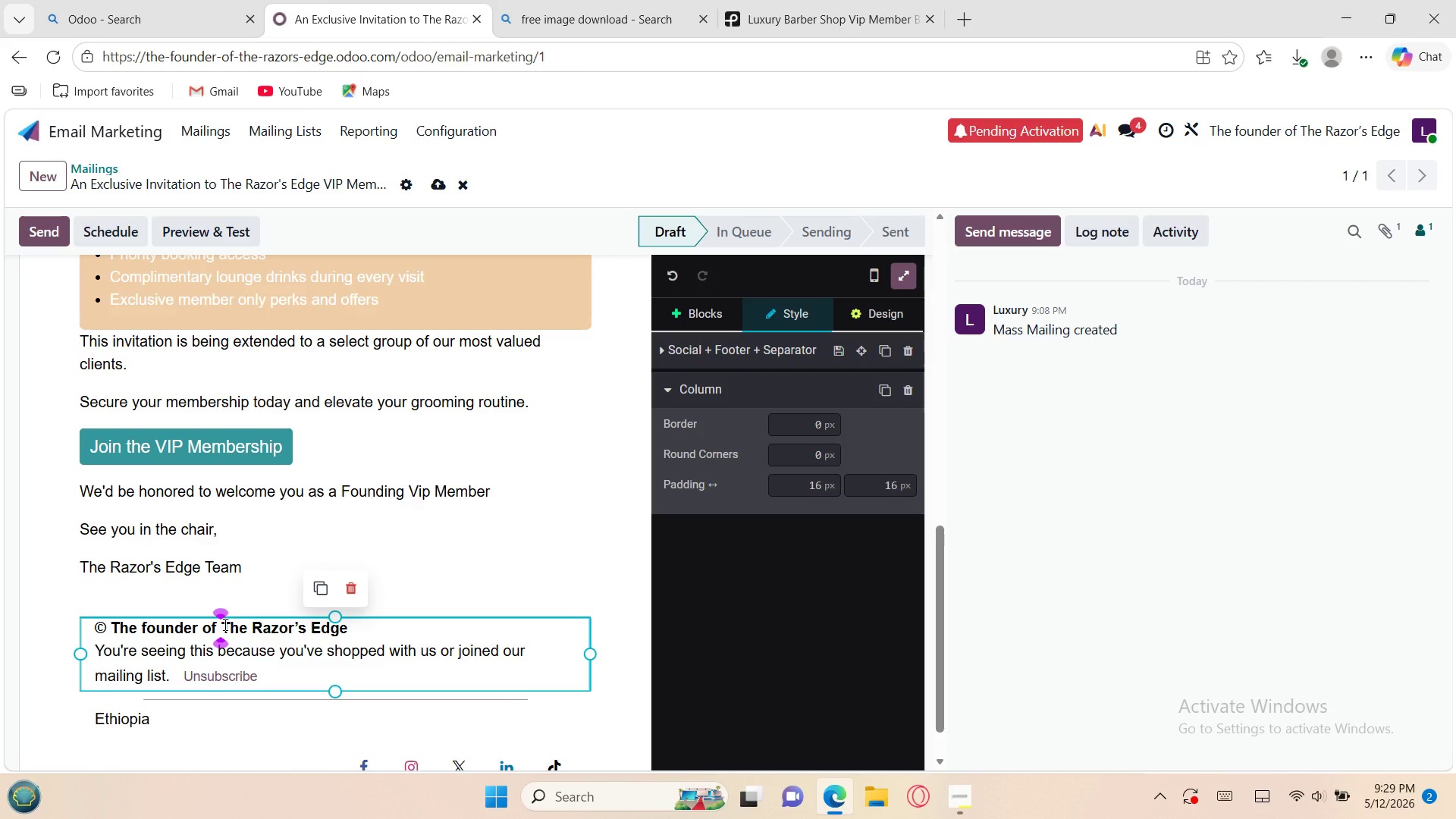 
hold_key(key=Backspace, duration=0.77)
 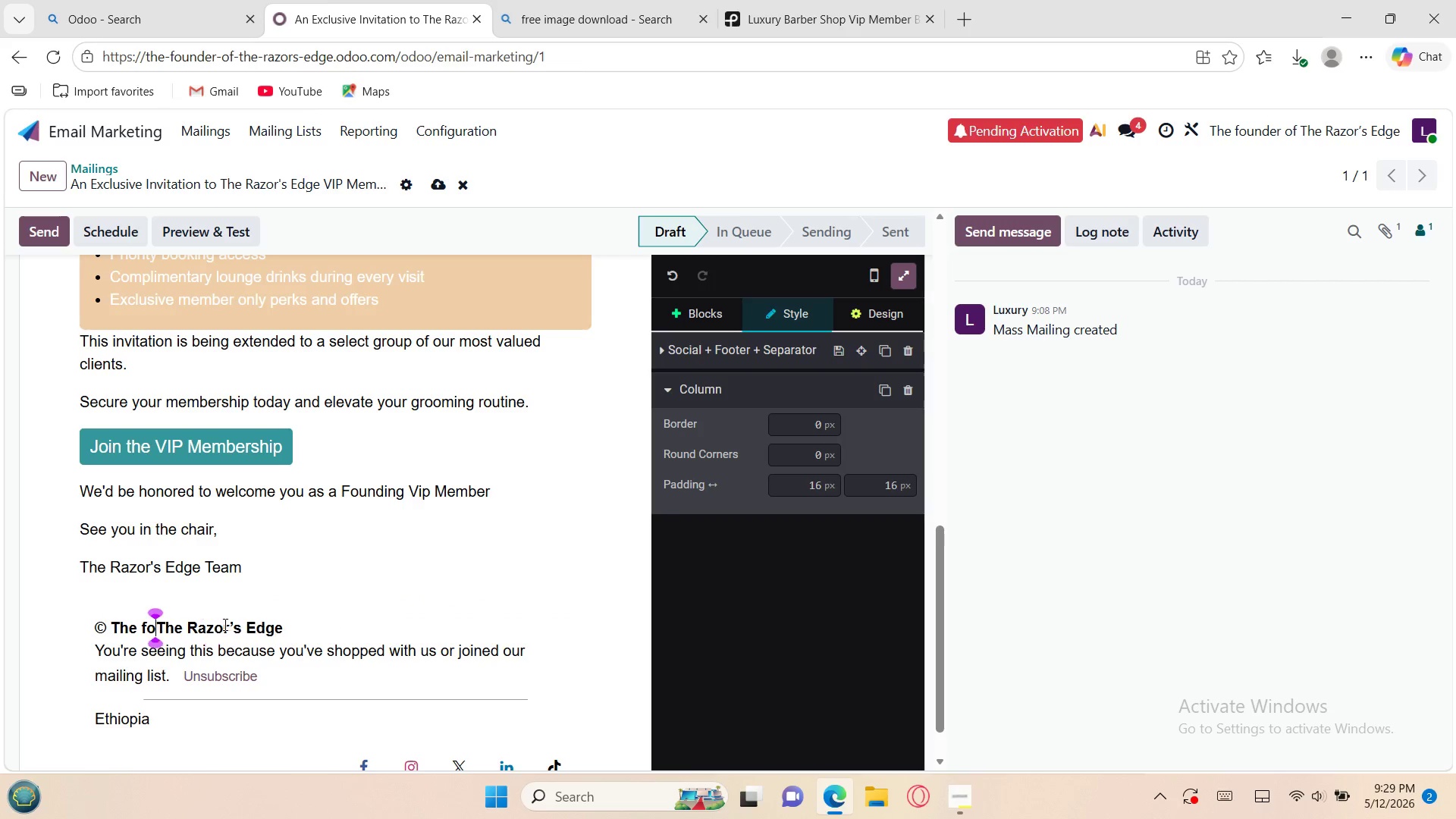 
key(Backspace)
 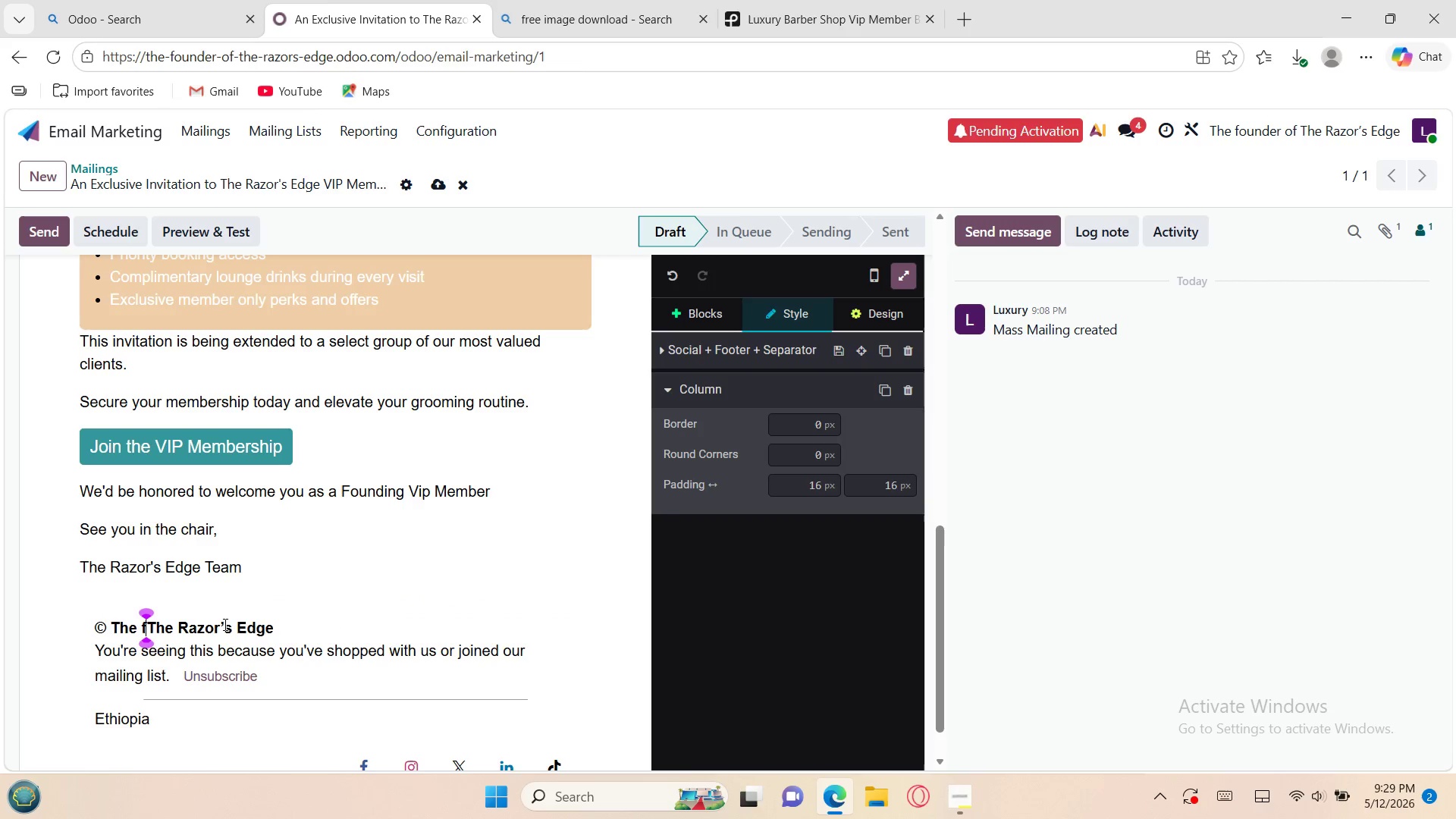 
key(Backspace)
 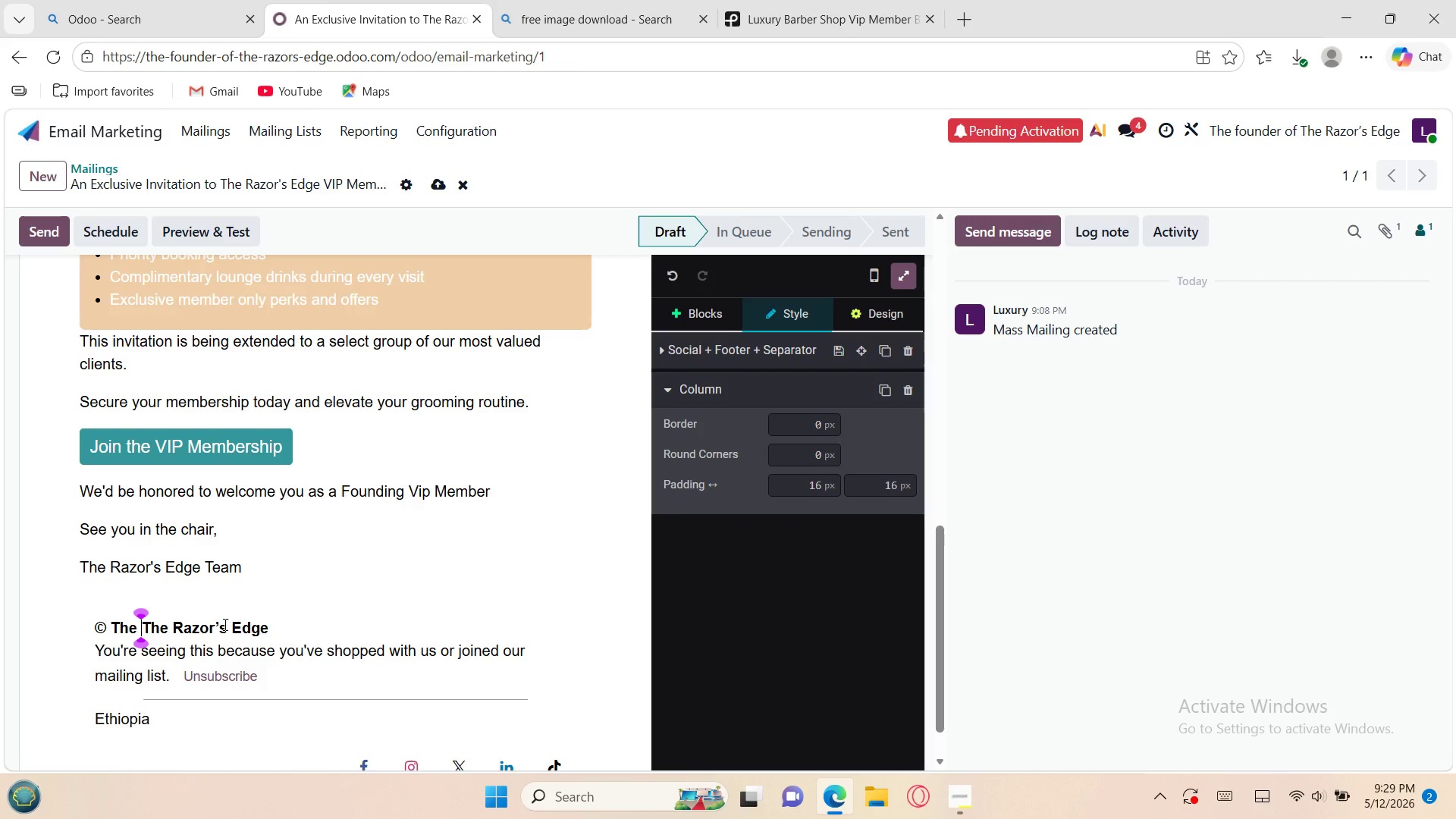 
key(Backspace)
 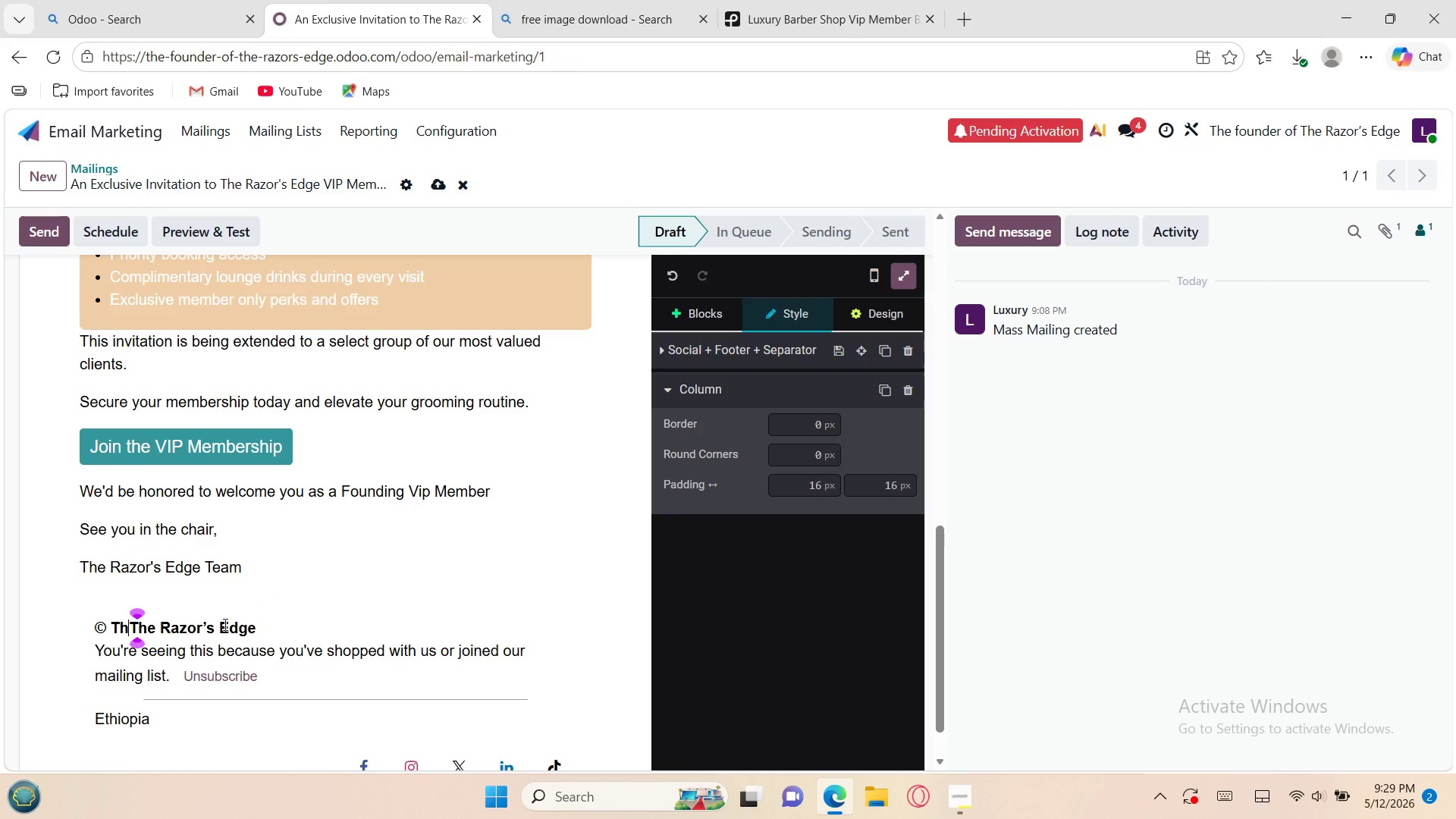 
key(Backspace)
 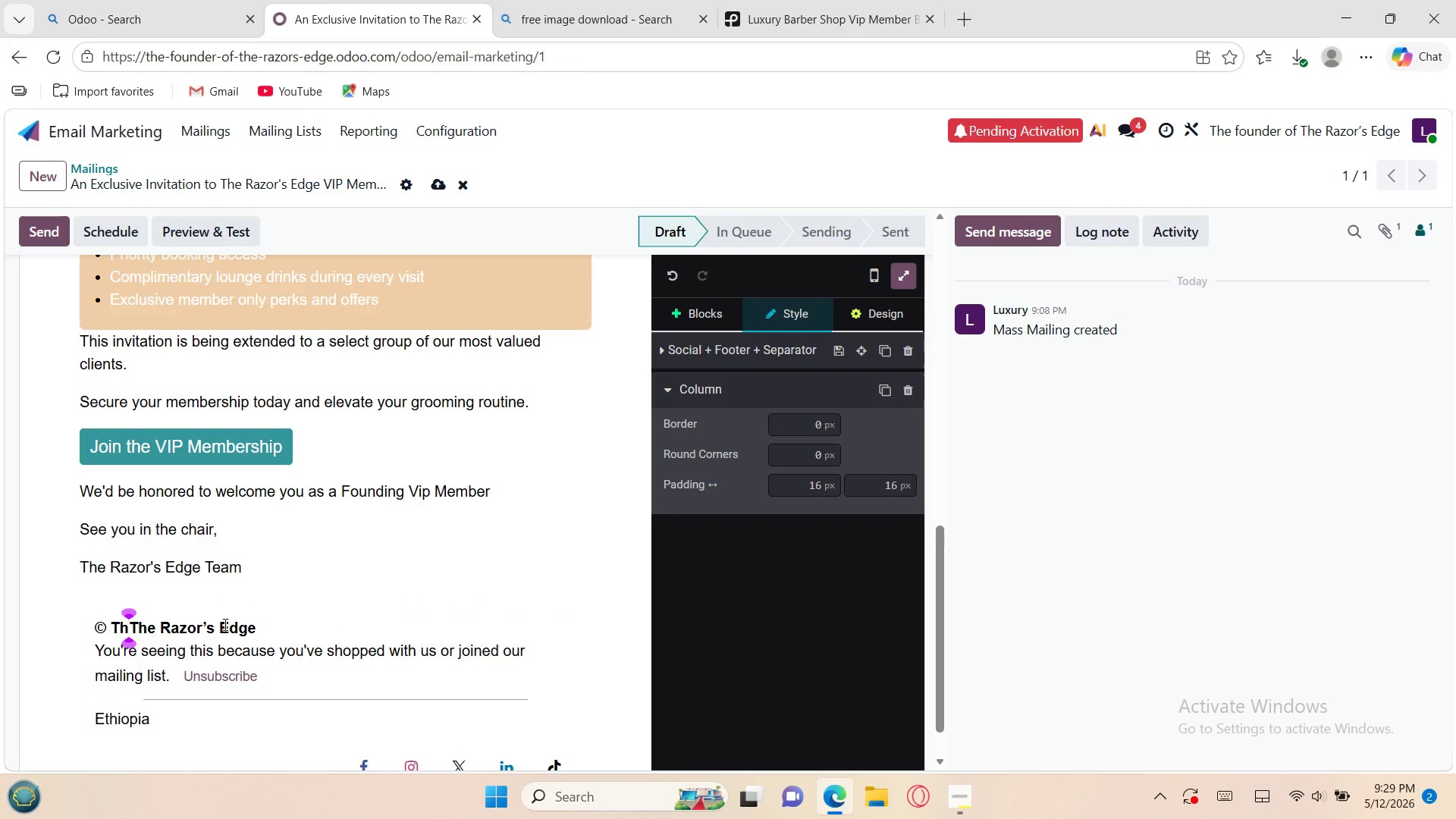 
key(Backspace)
 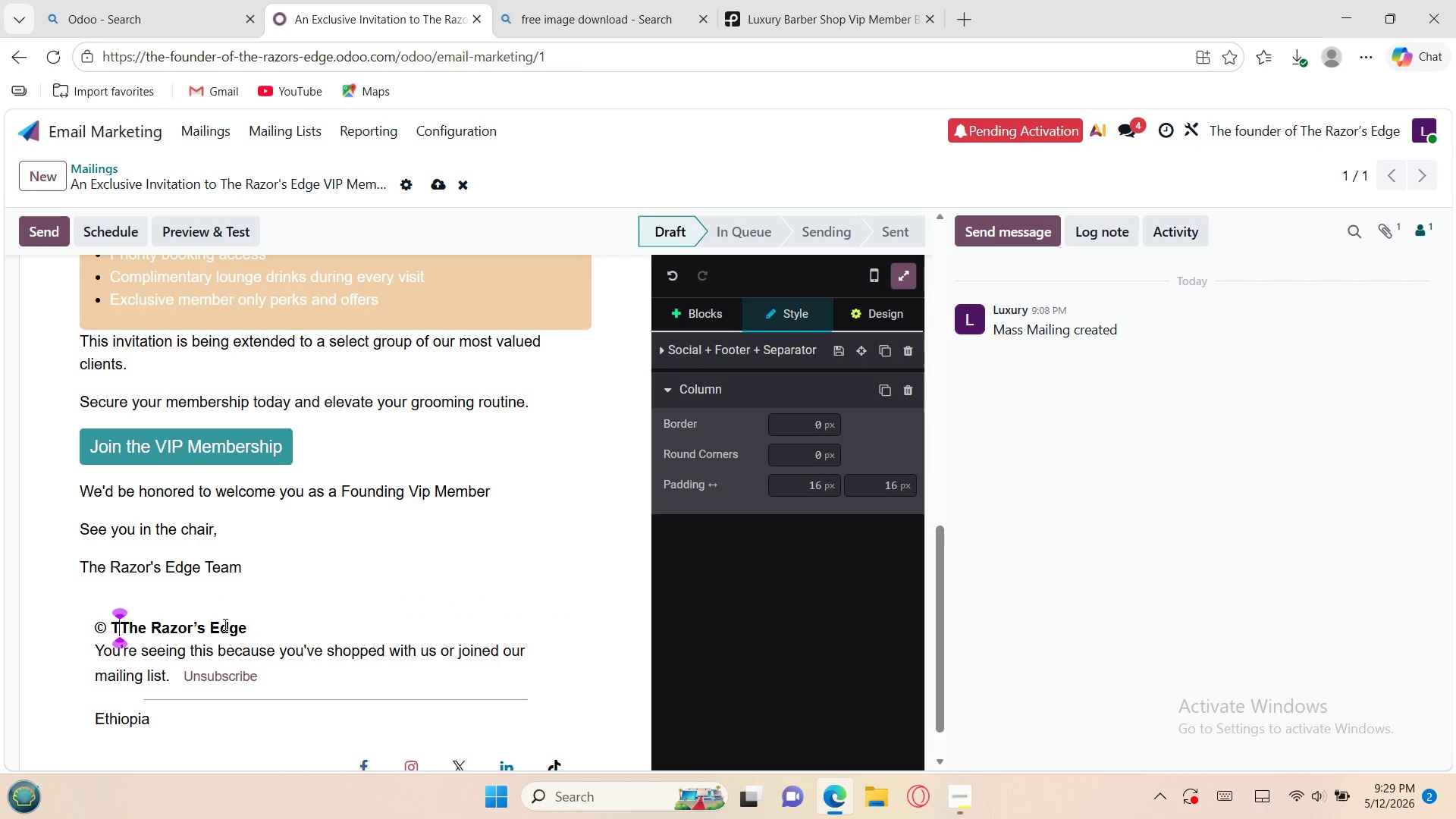 
key(Backspace)
 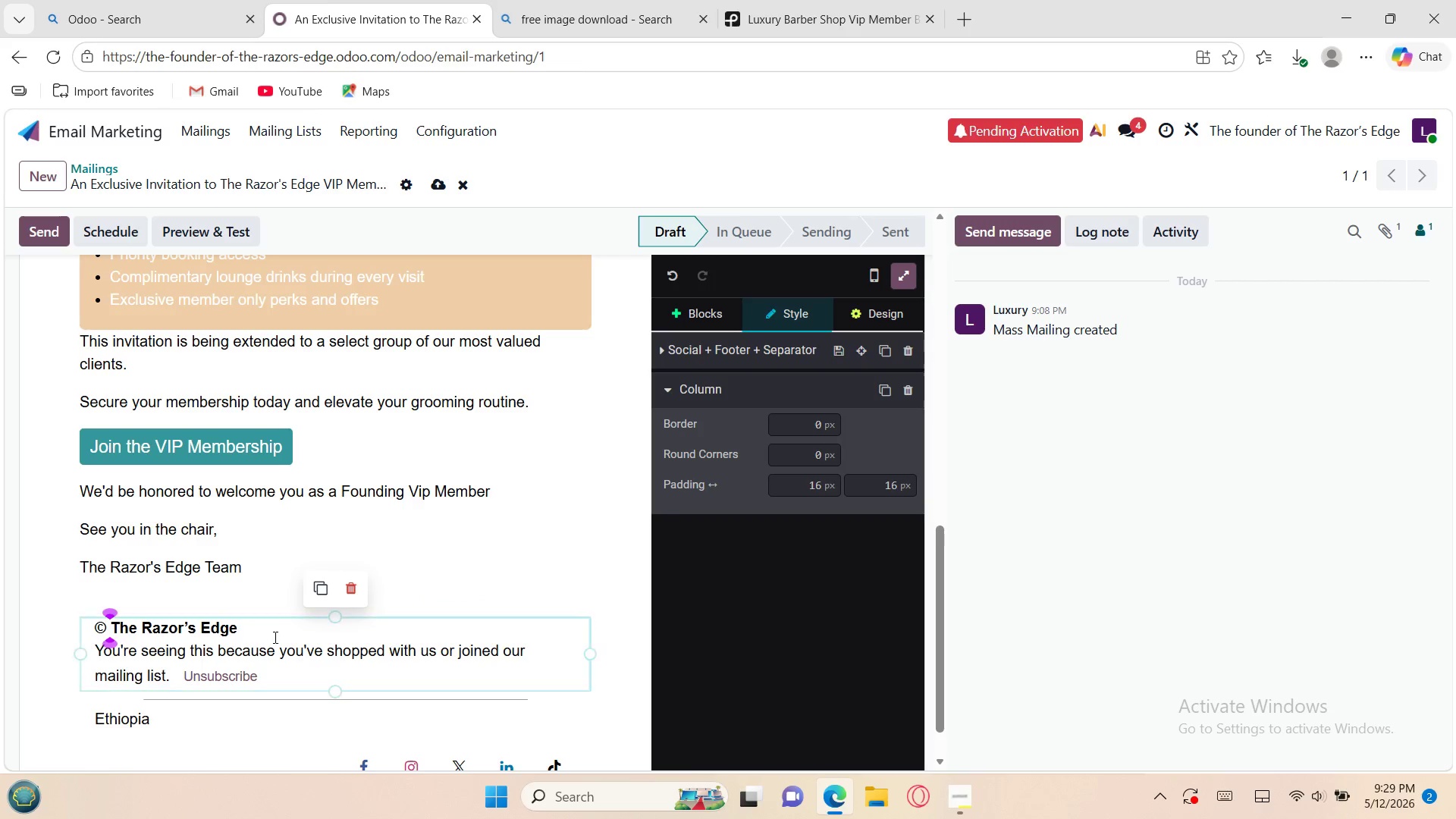 
left_click([274, 673])
 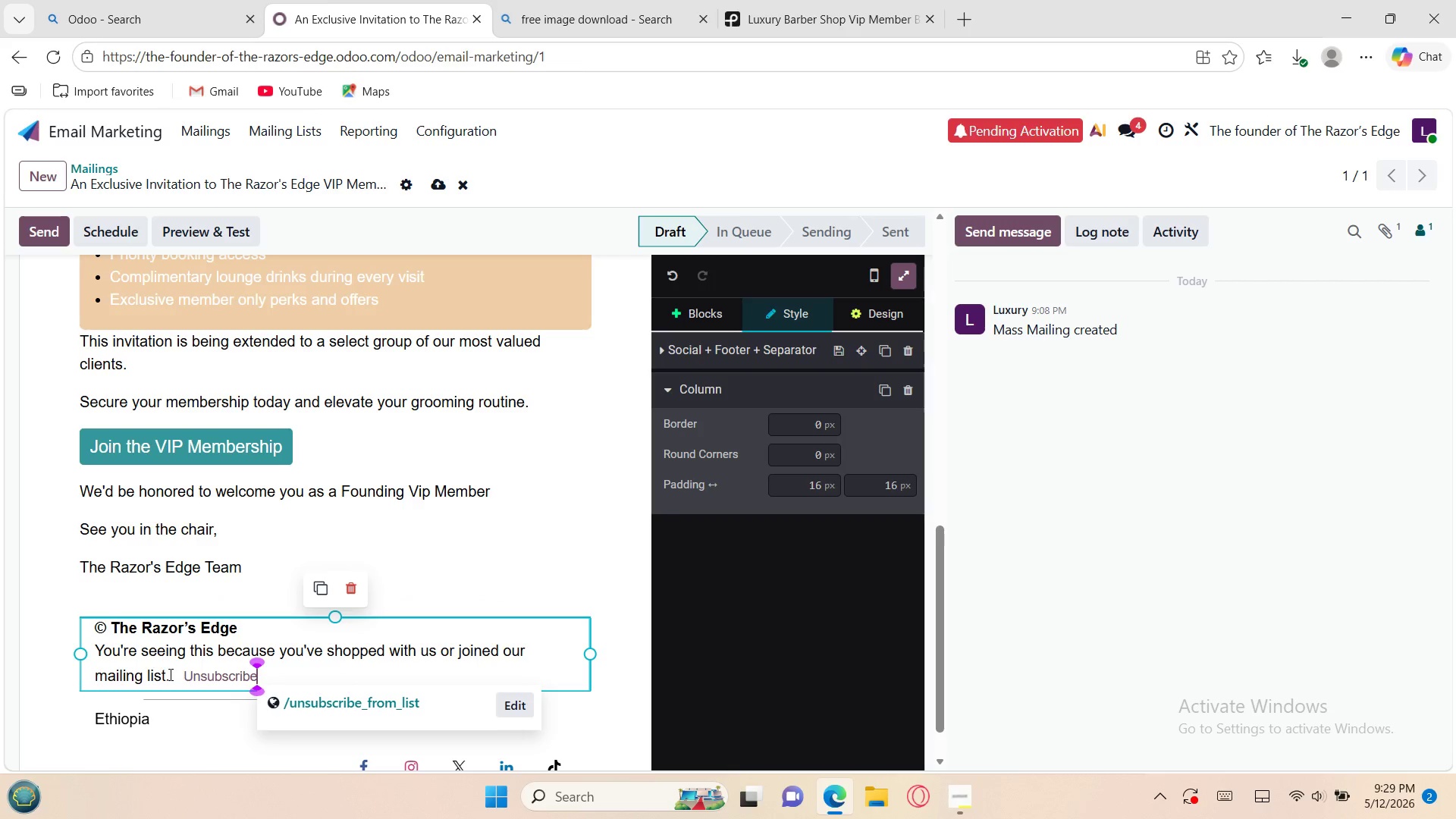 
left_click([168, 674])
 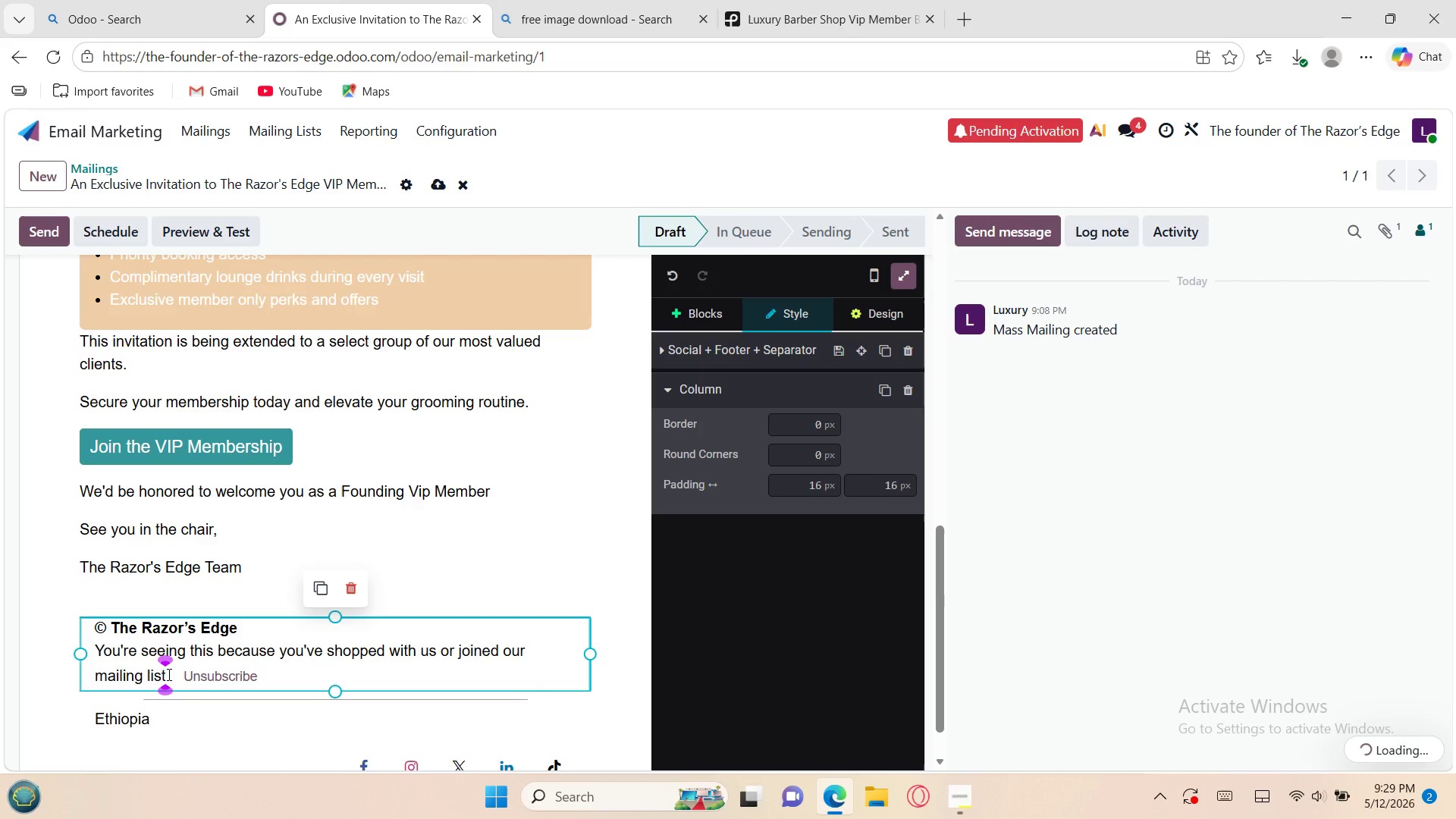 
left_click_drag(start_coordinate=[168, 674], to_coordinate=[101, 654])
 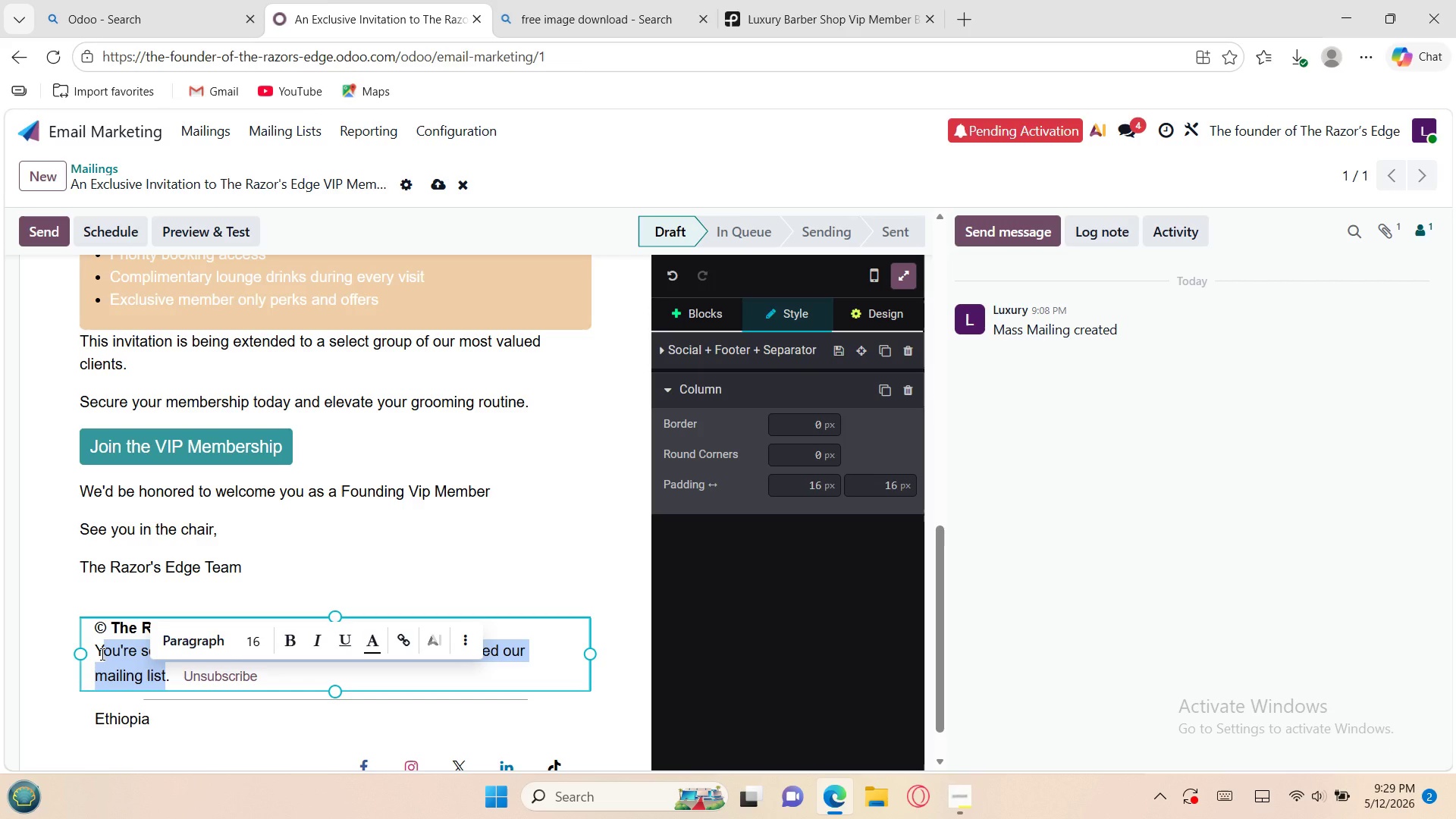 
key(Backspace)
 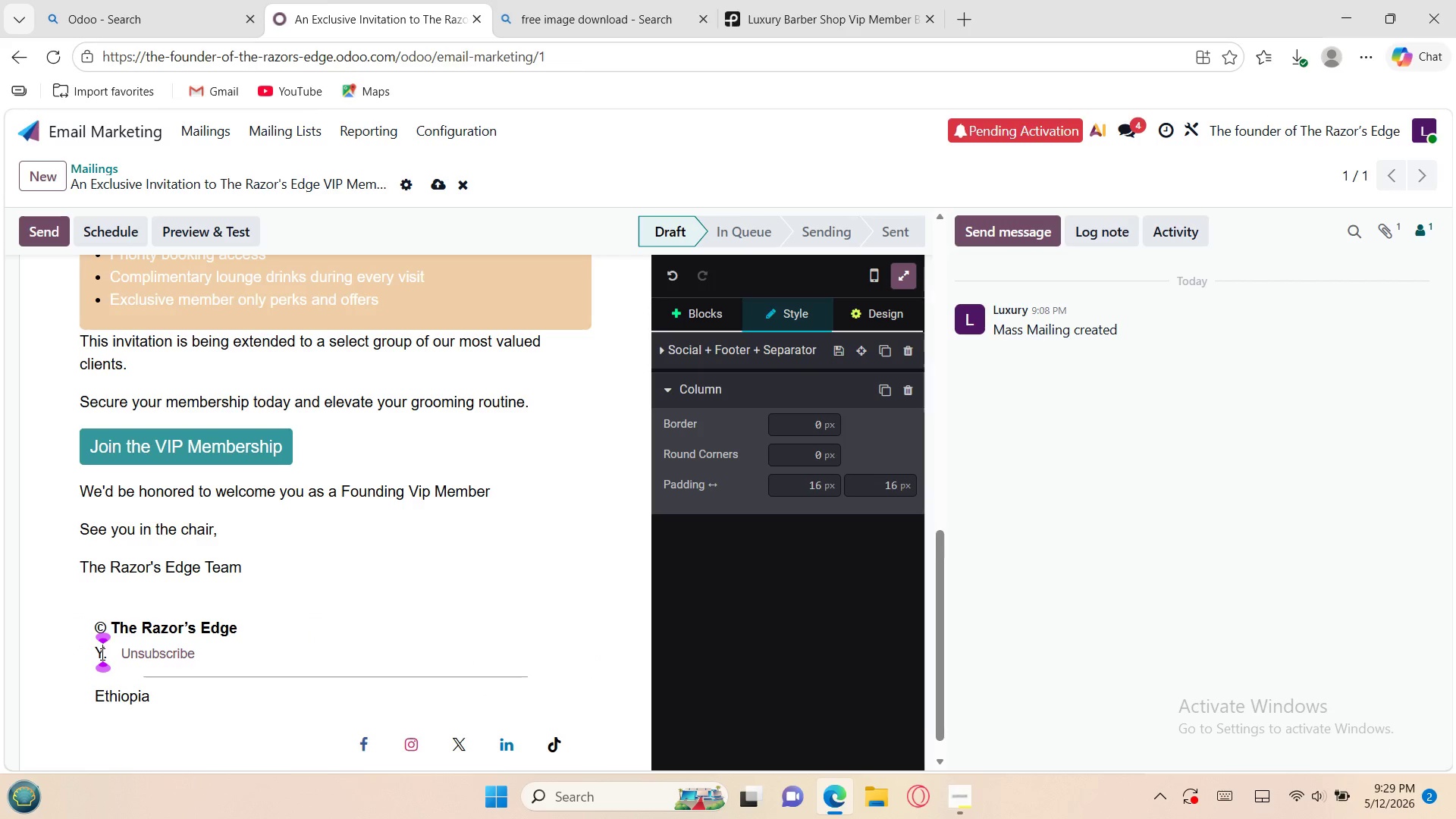 
key(Backspace)
 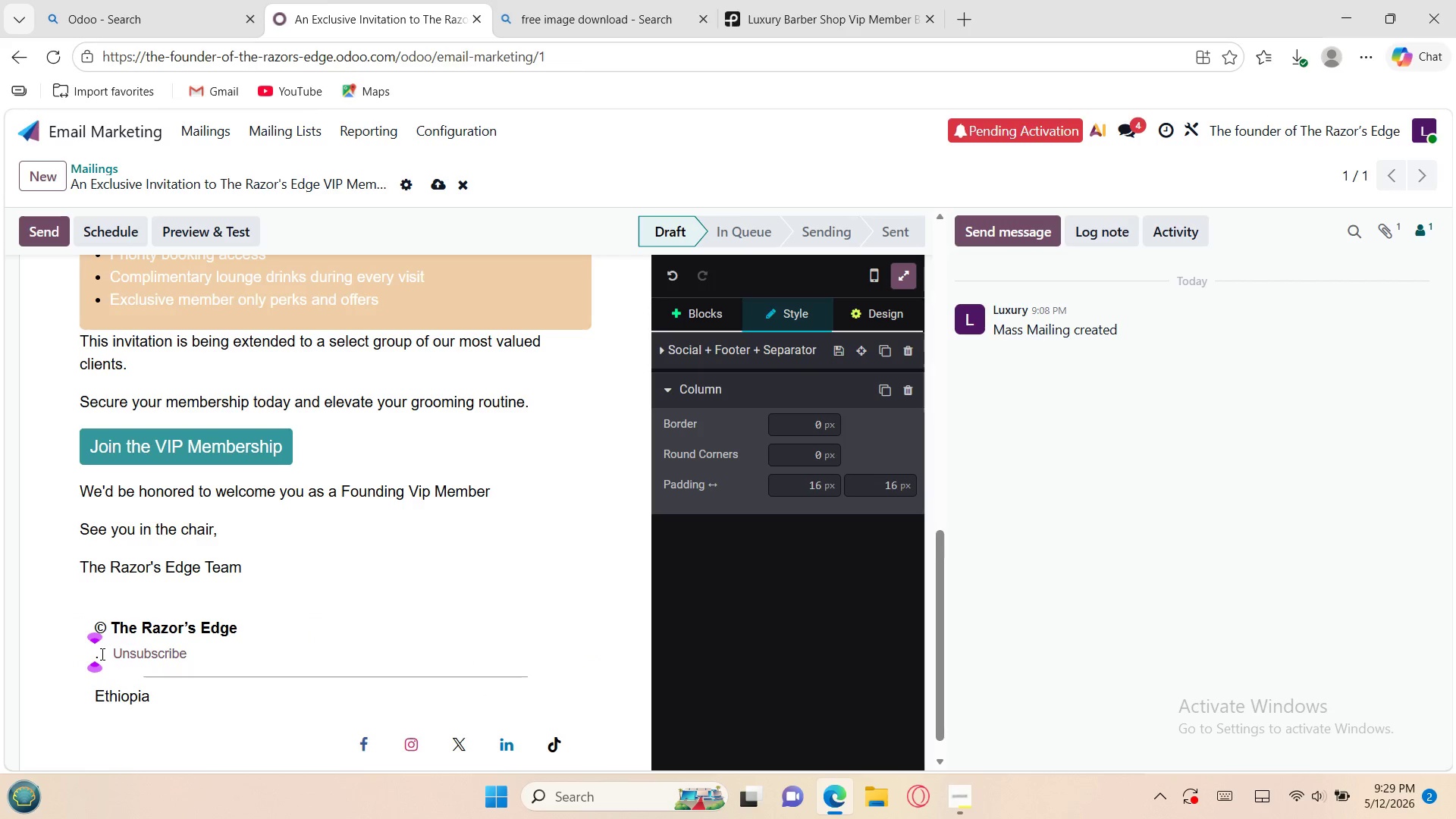 
wait(7.77)
 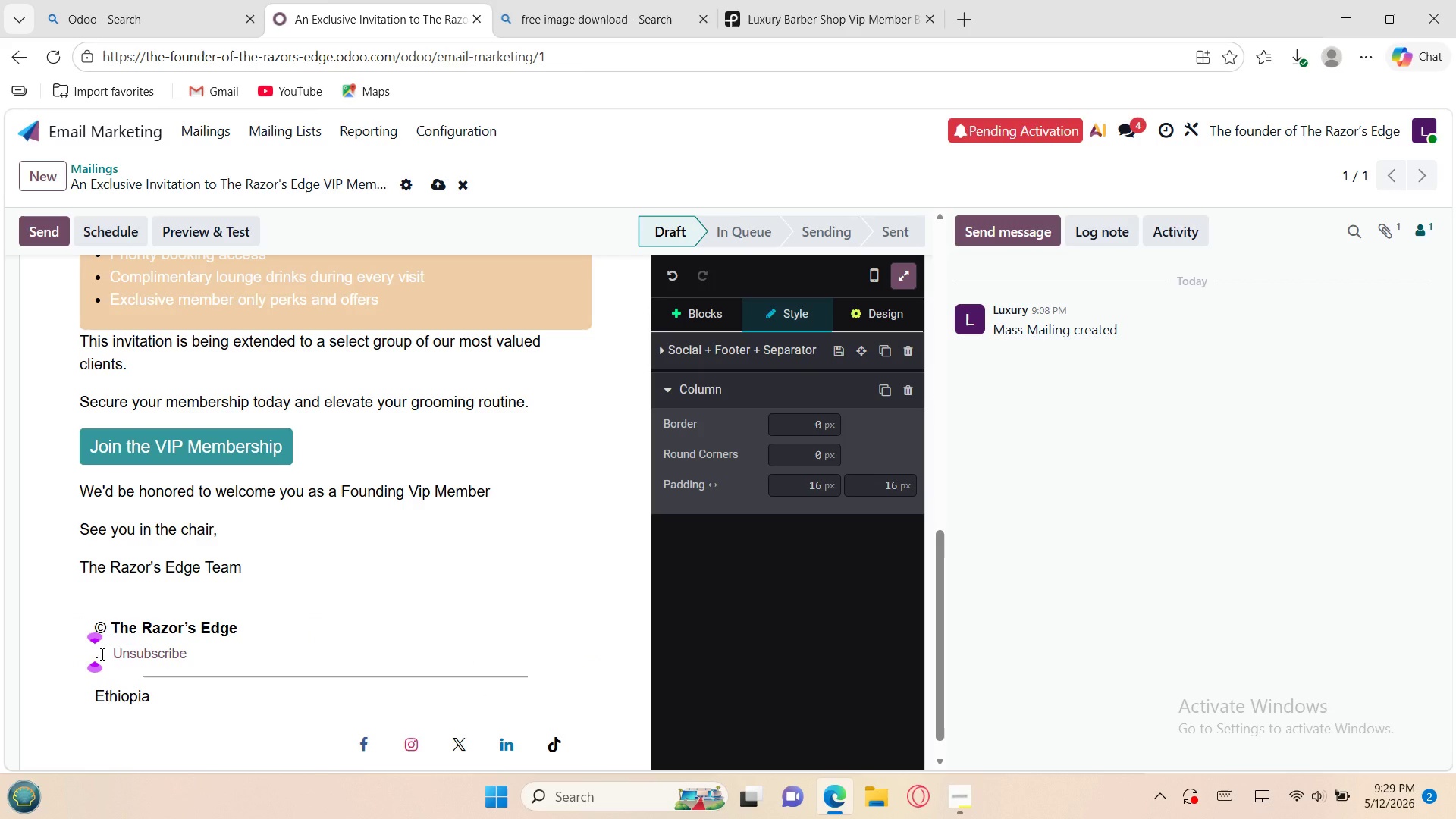 
type(Premium Br)
key(Backspace)
type(arbershop & Grooming Lounge )
 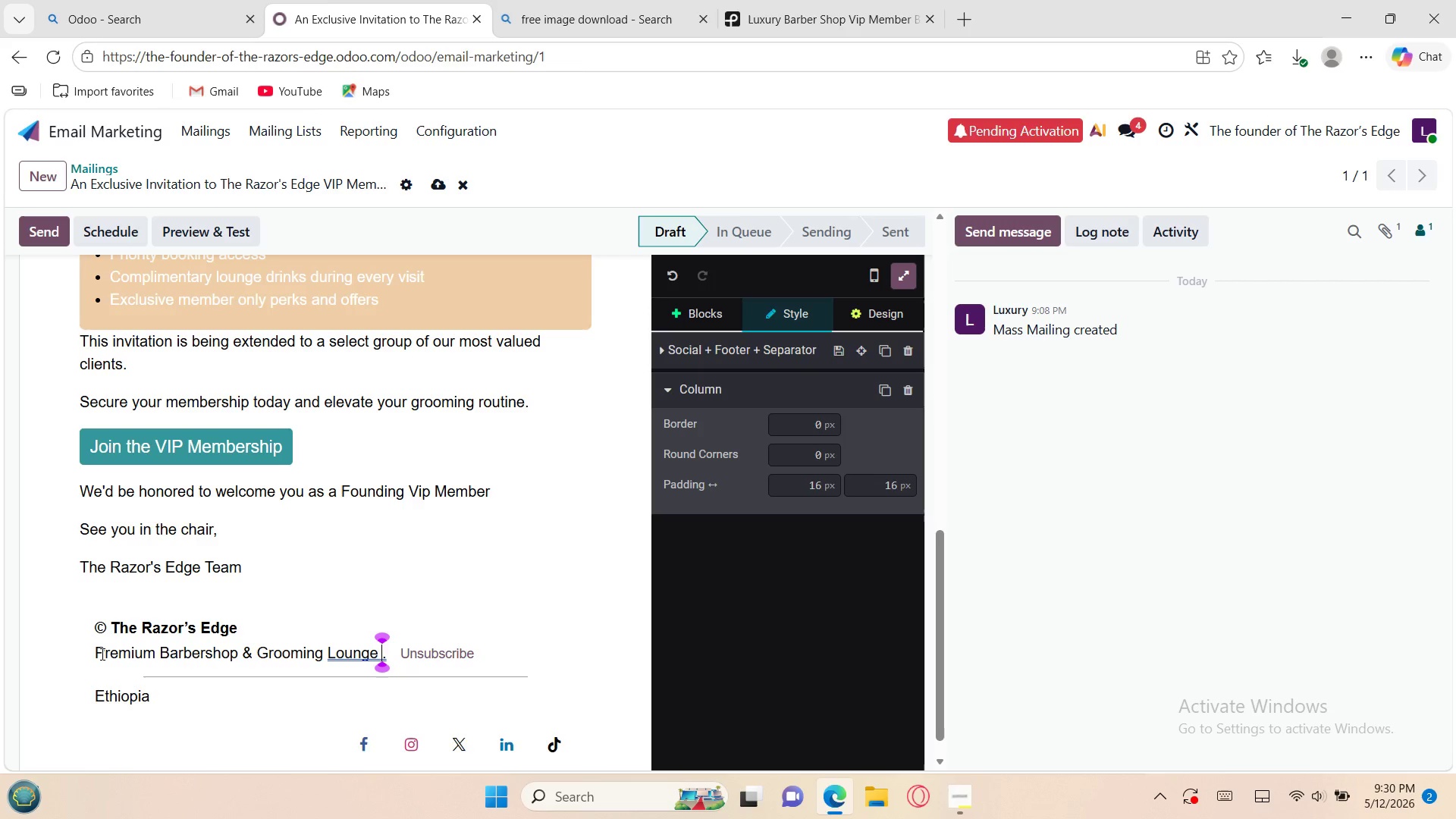 
key(Enter)
 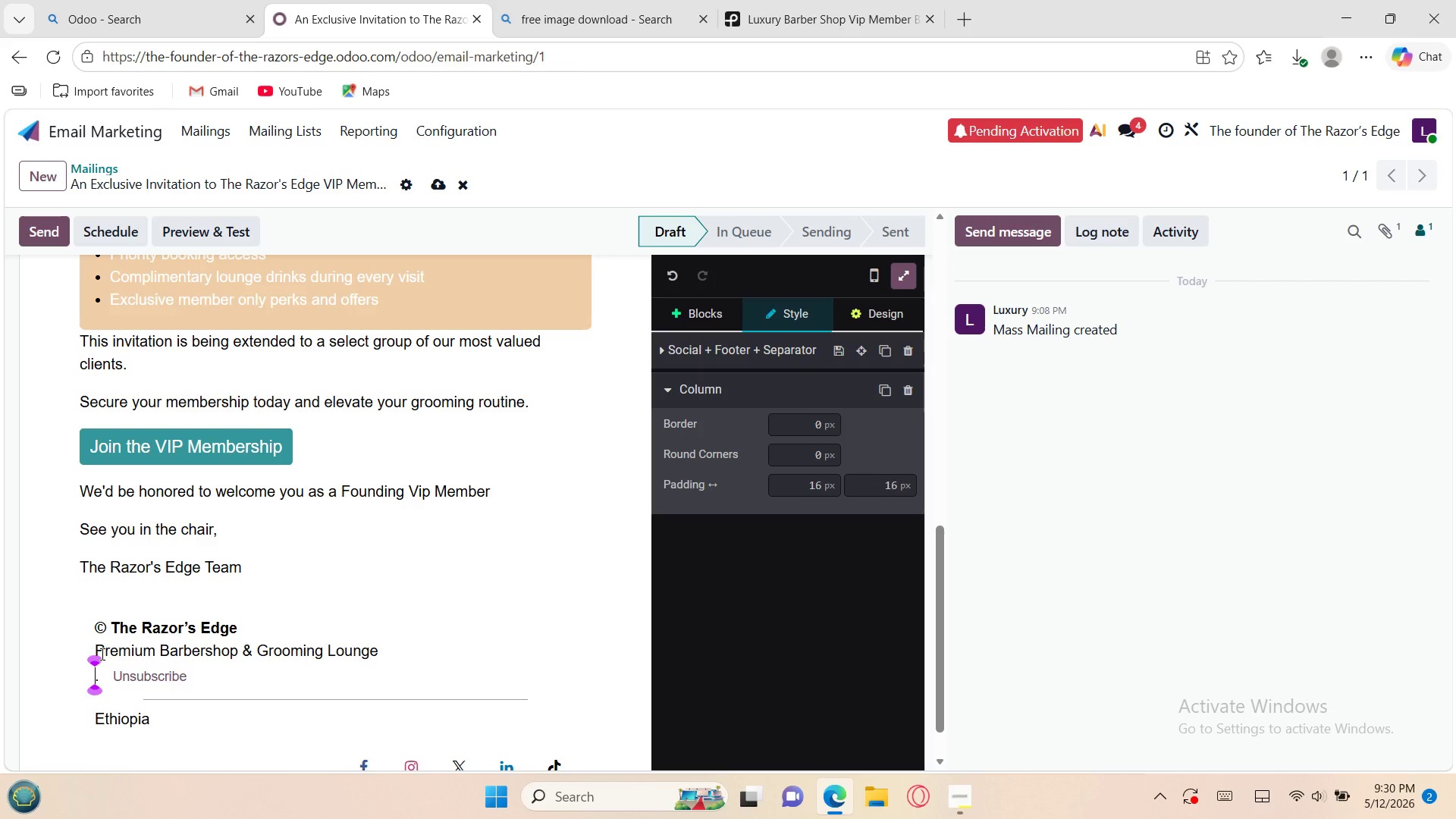 
key(Enter)
 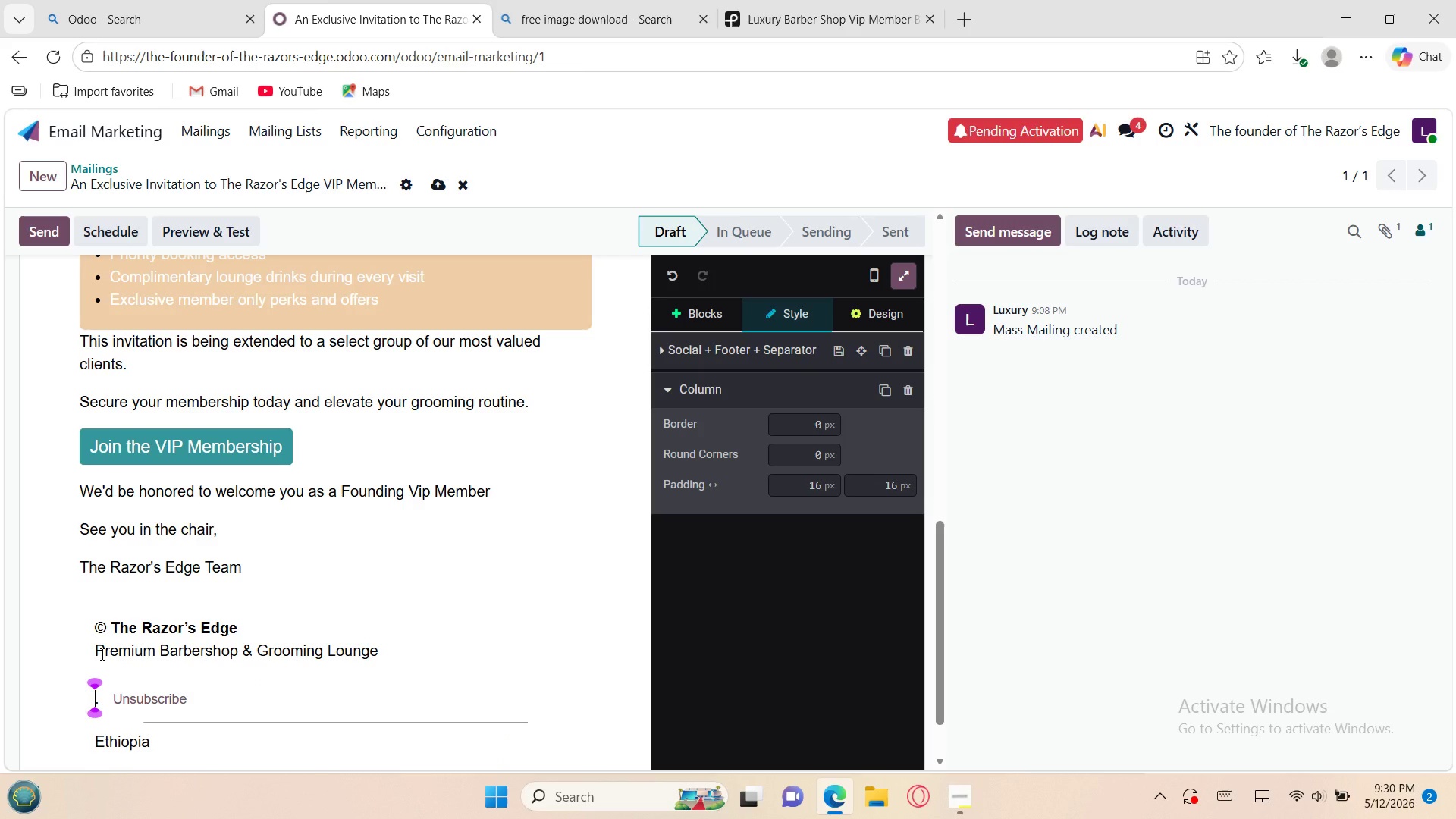 
type(123 Elite Avenue, Downtown )
 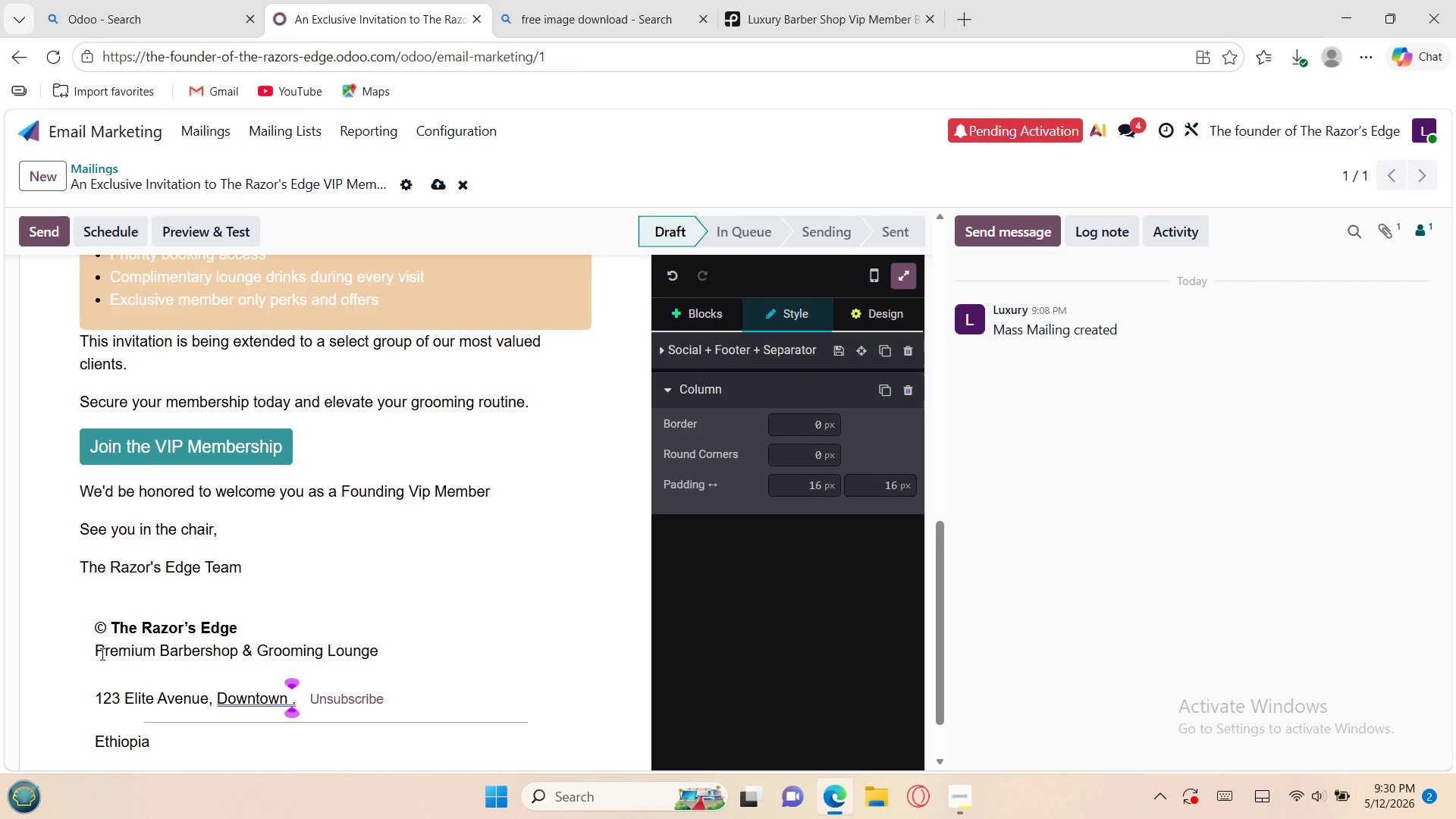 
 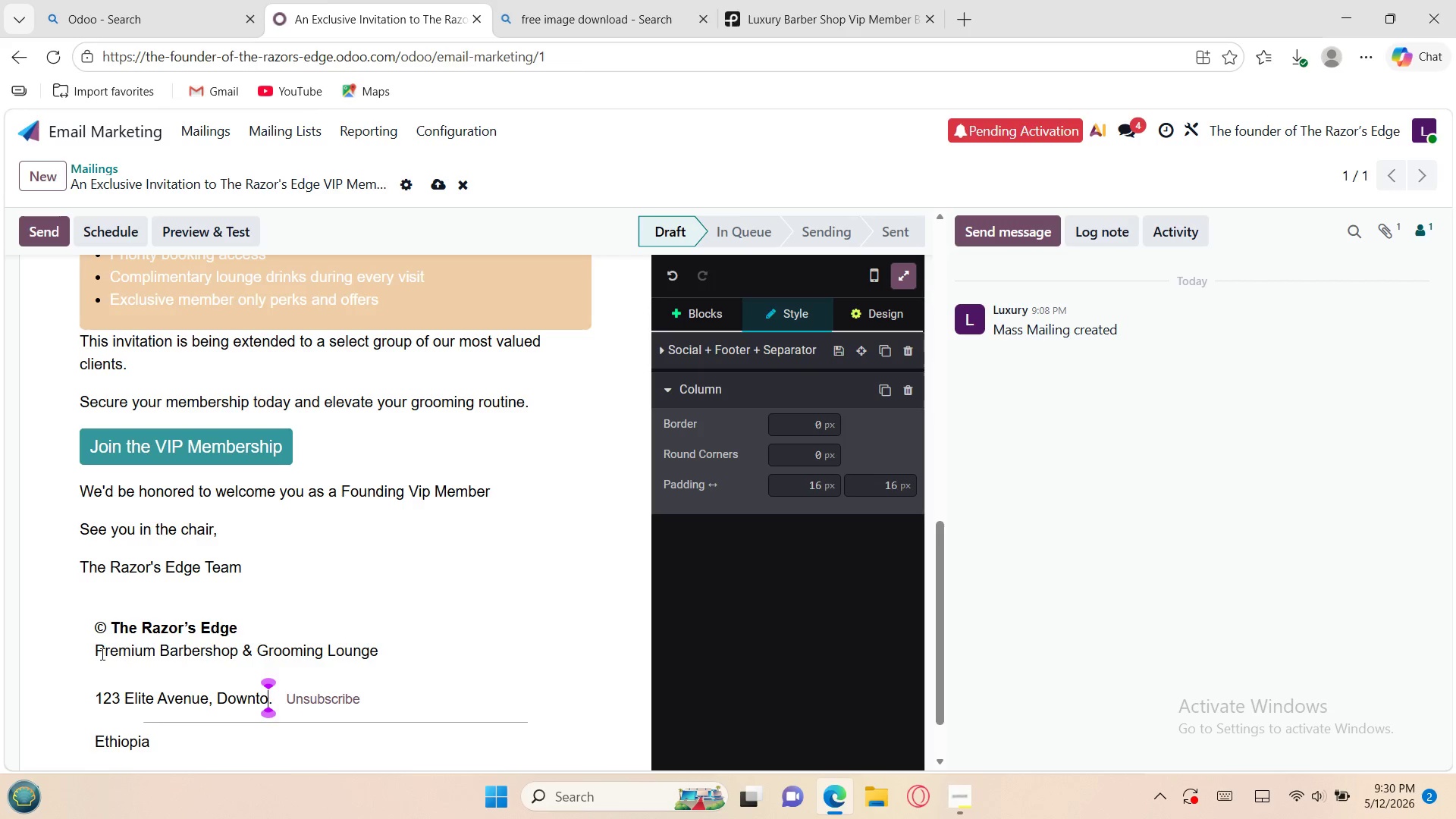 
hold_key(key=ShiftLeft, duration=1.5)
 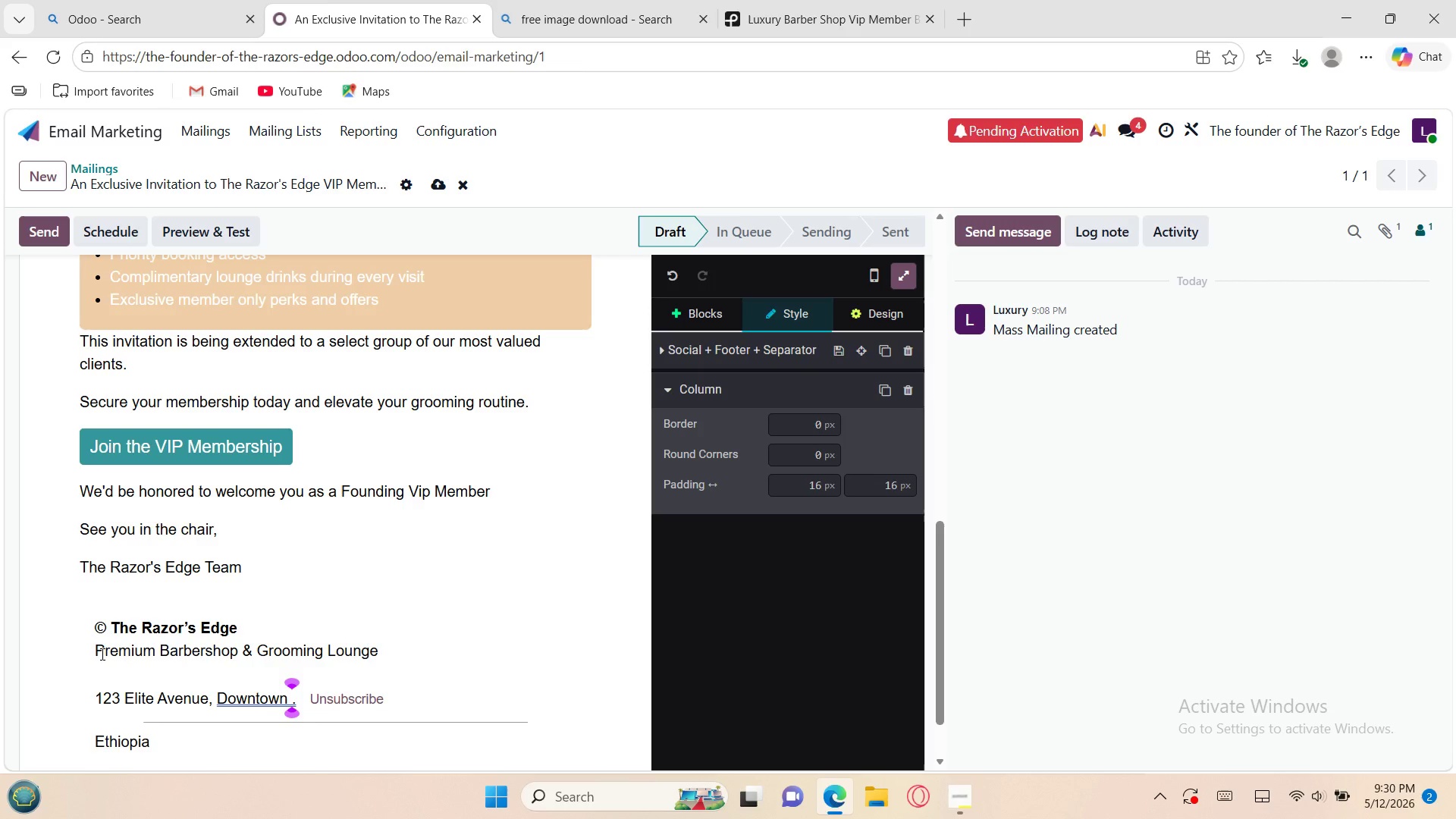 
hold_key(key=ShiftLeft, duration=0.81)
 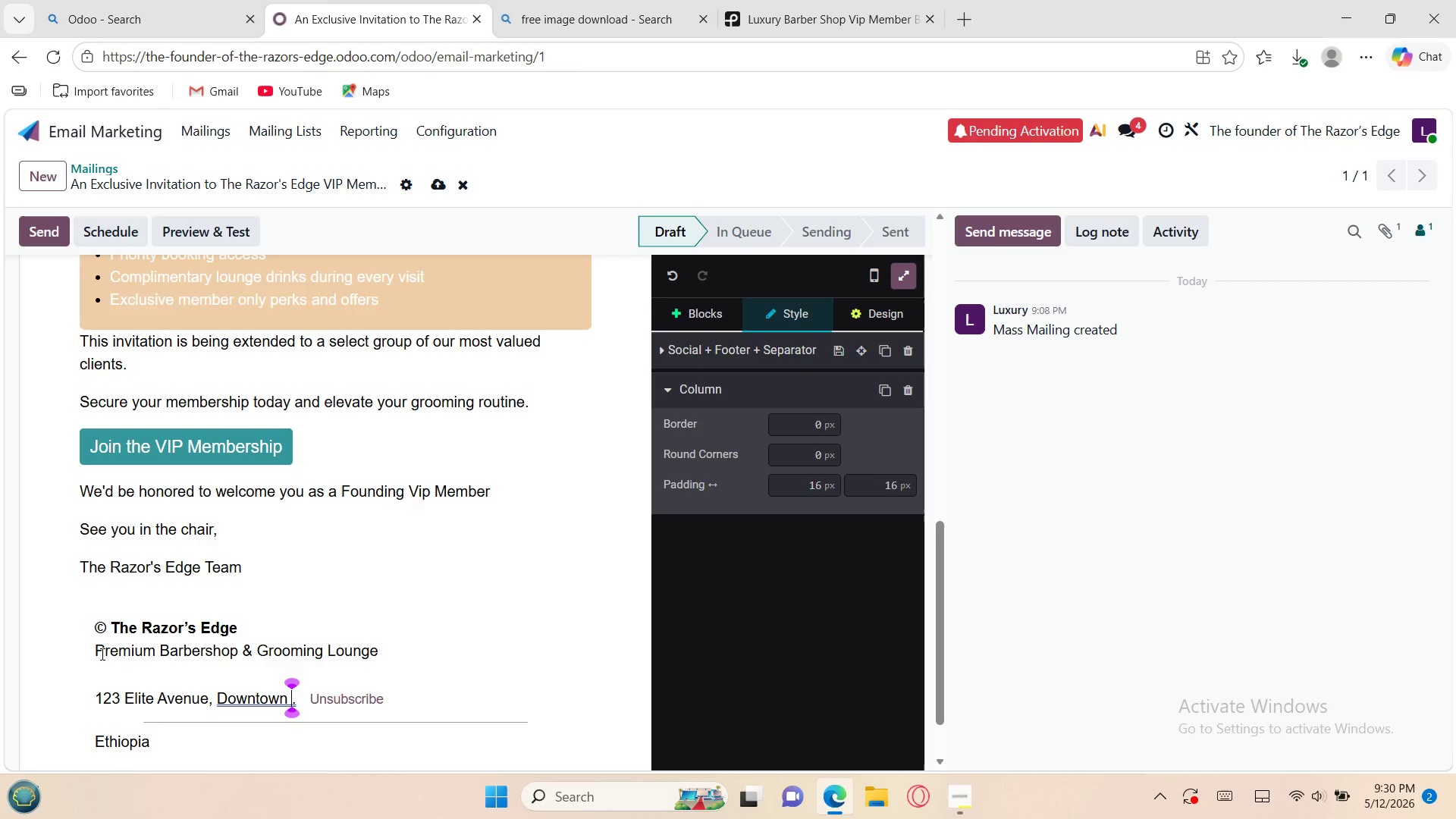 
type( )
key(Backspace)
type(District )
 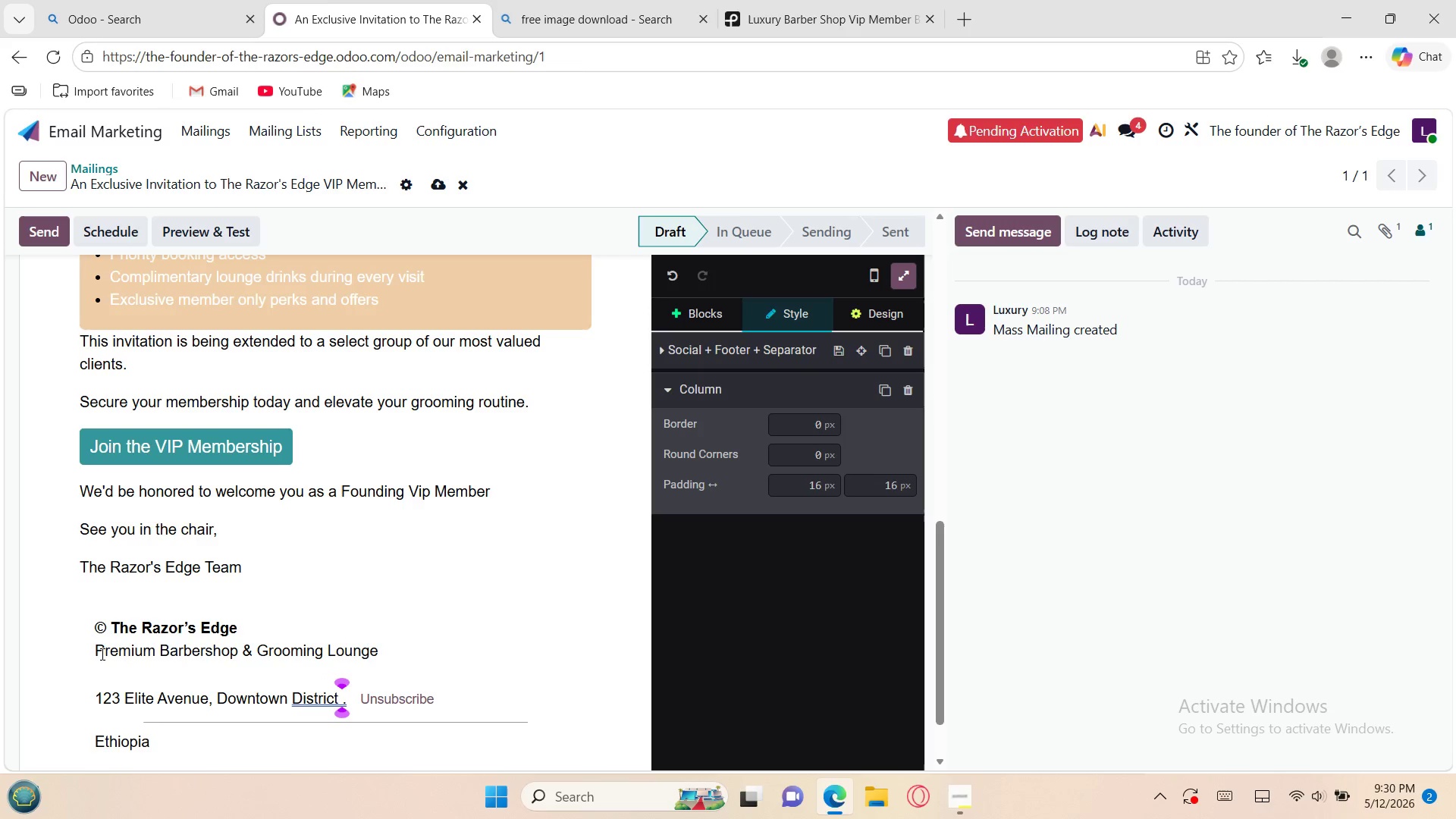 
key(Enter)
 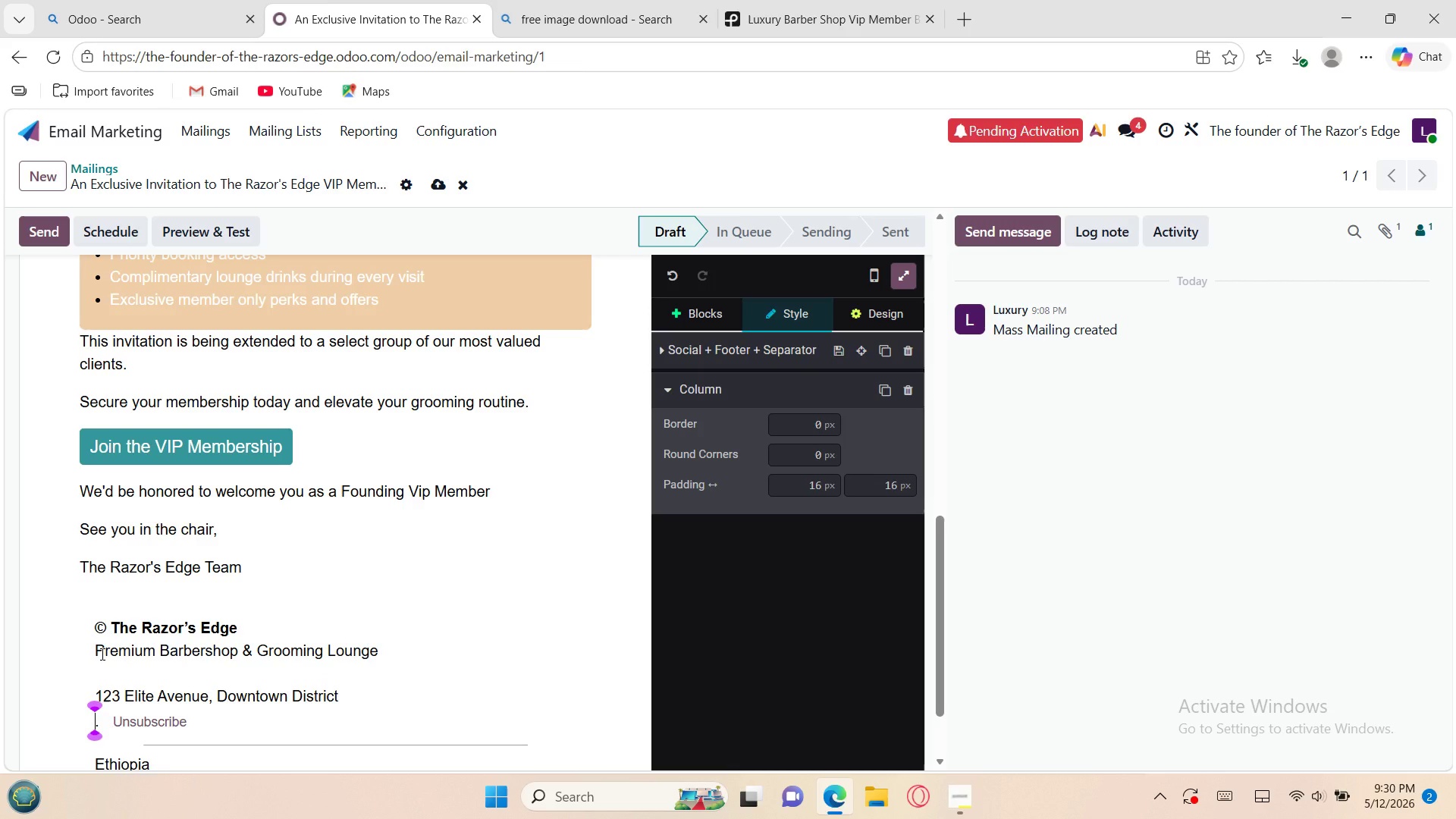 
type(Phone)
 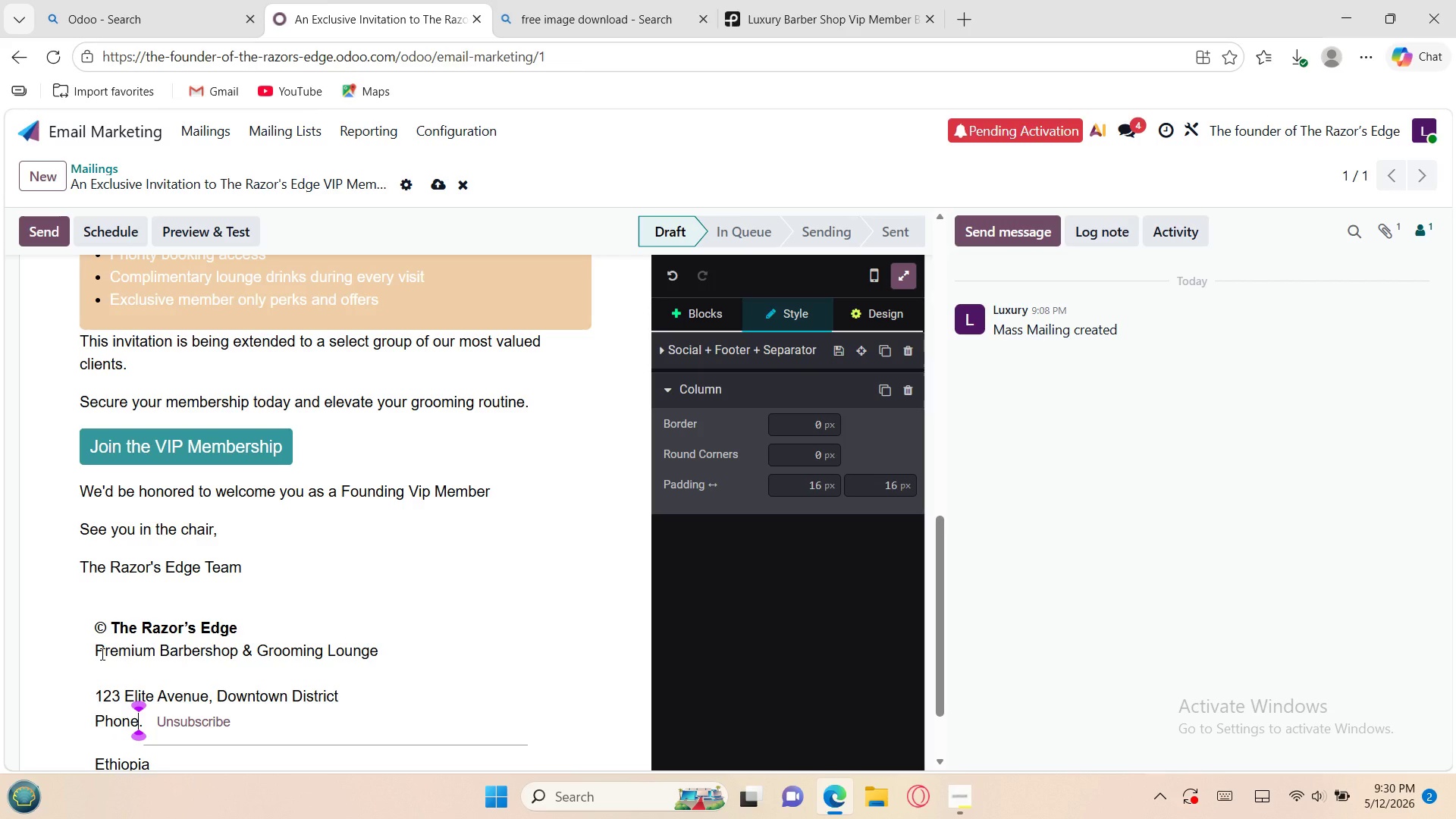 
key(Shift+Semicolon)
 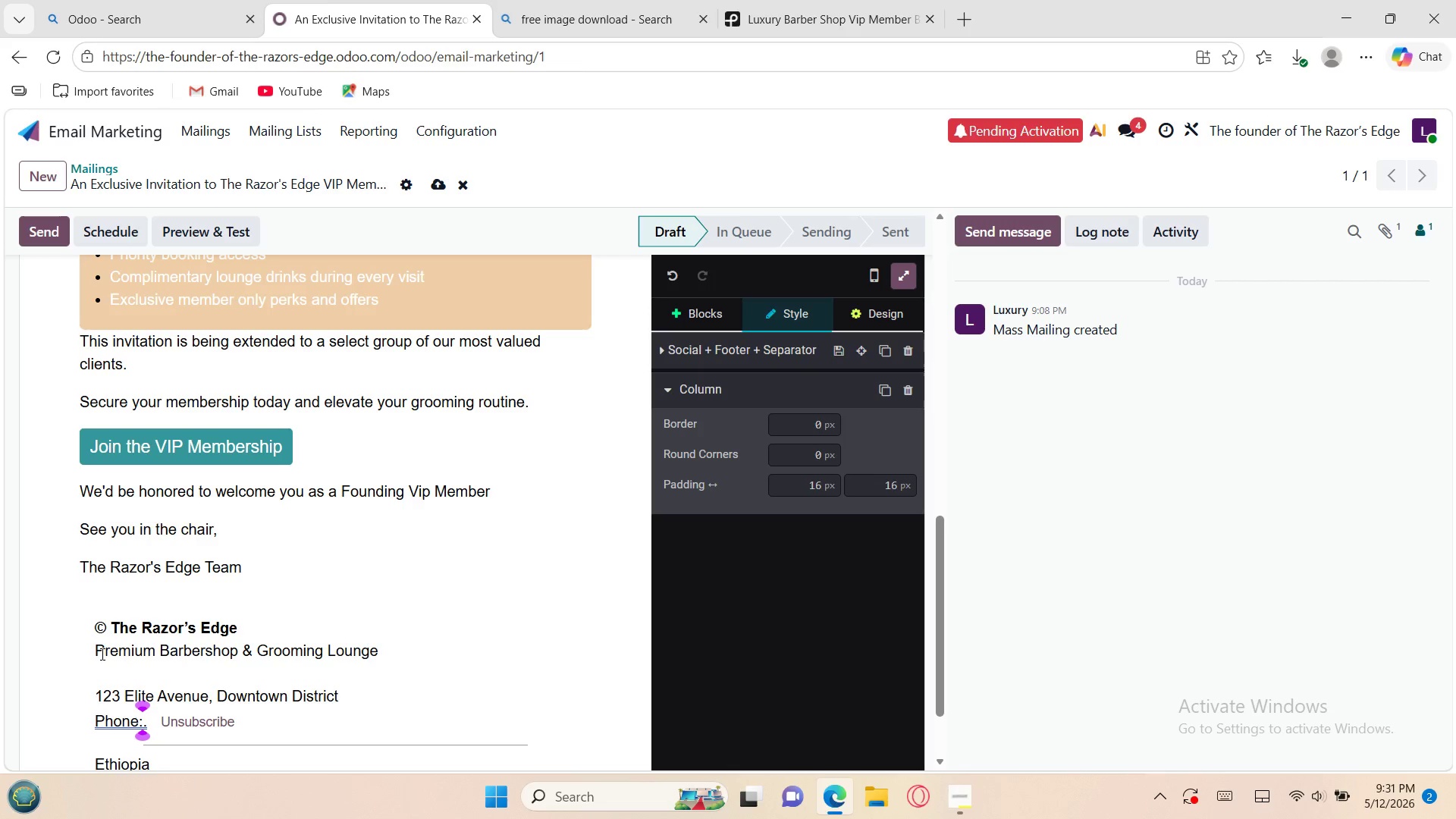 
wait(10.95)
 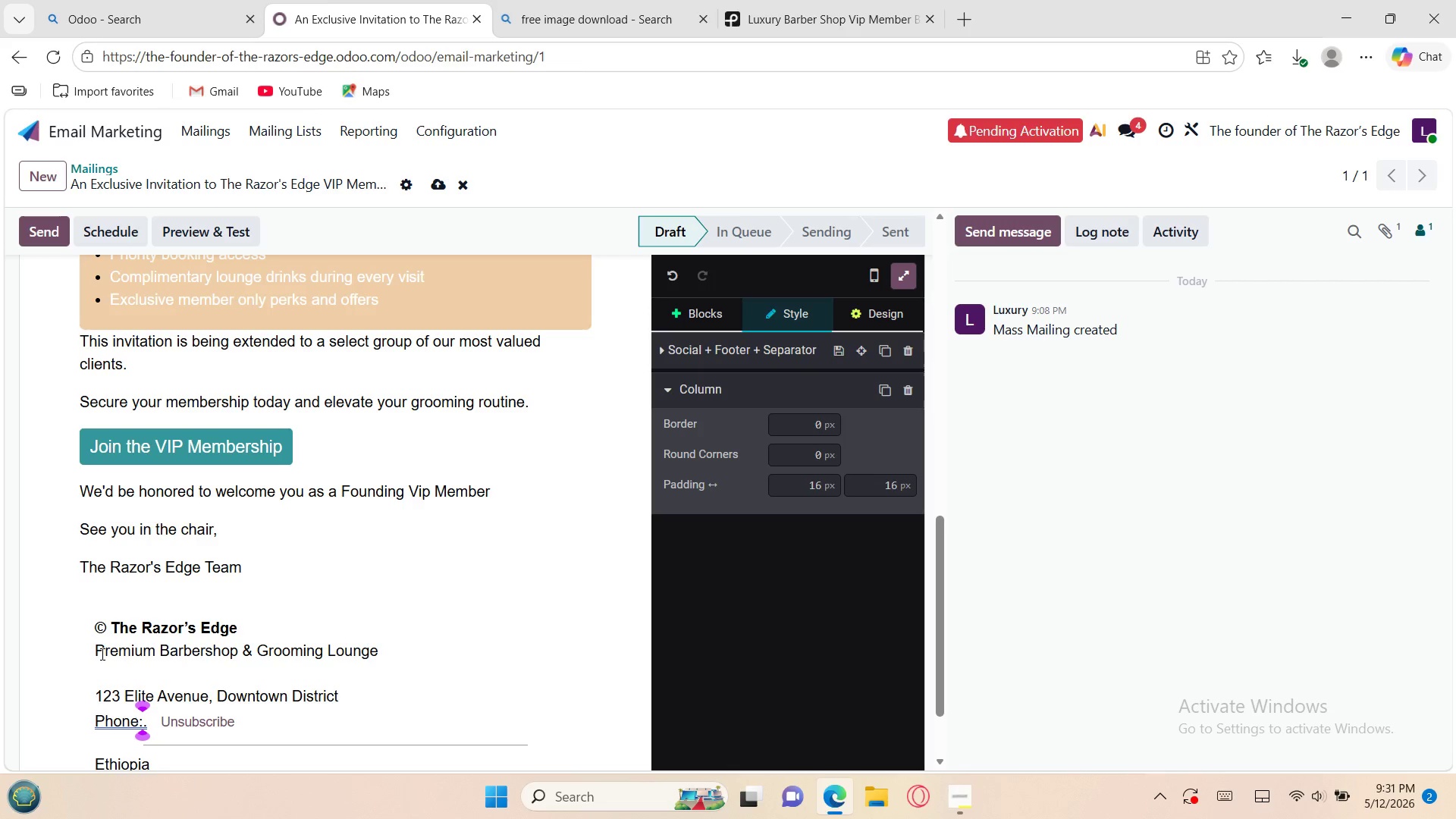 
type( (5559)
key(Backspace)
type() 123)
 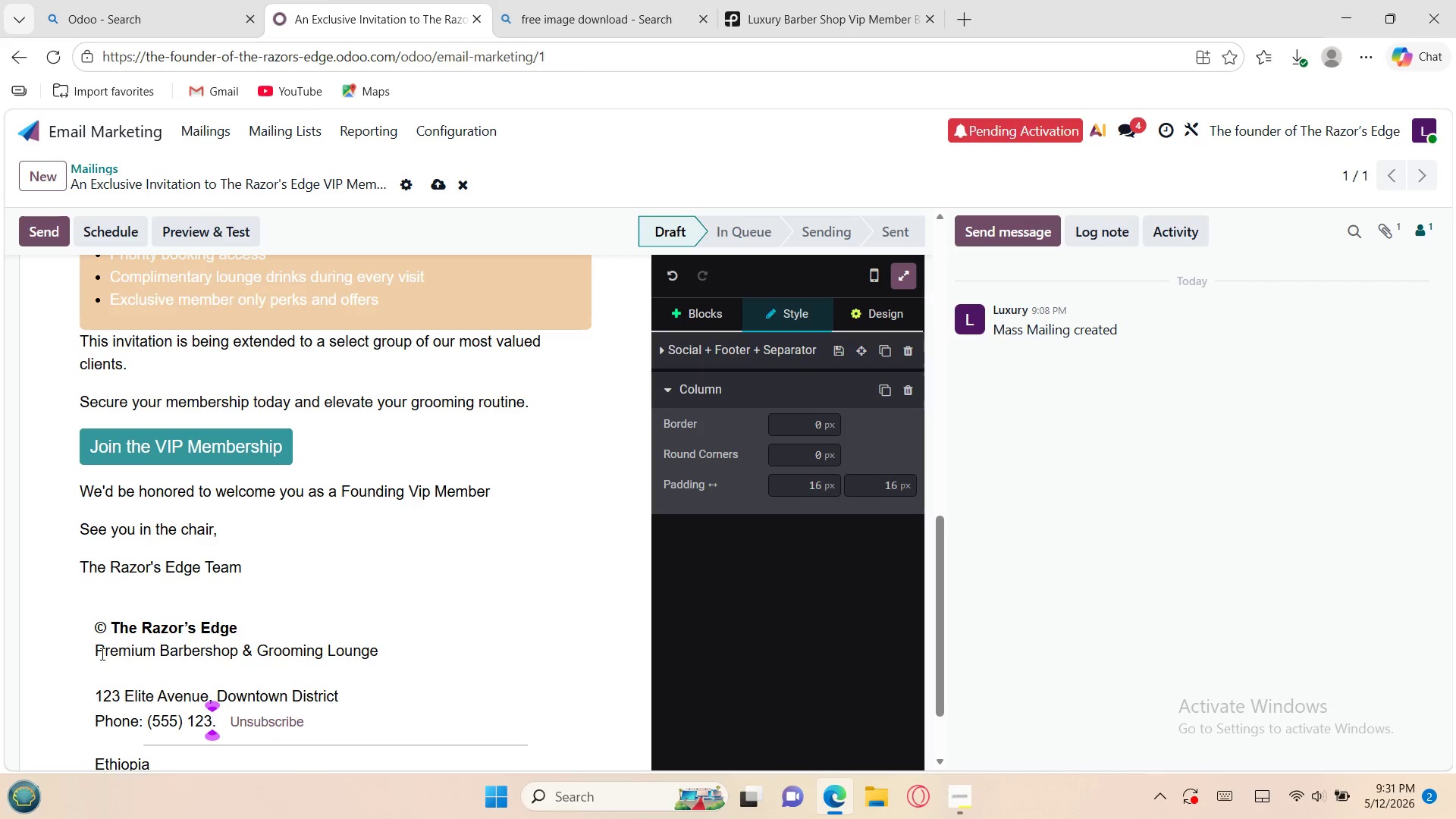 
type(-9876)
 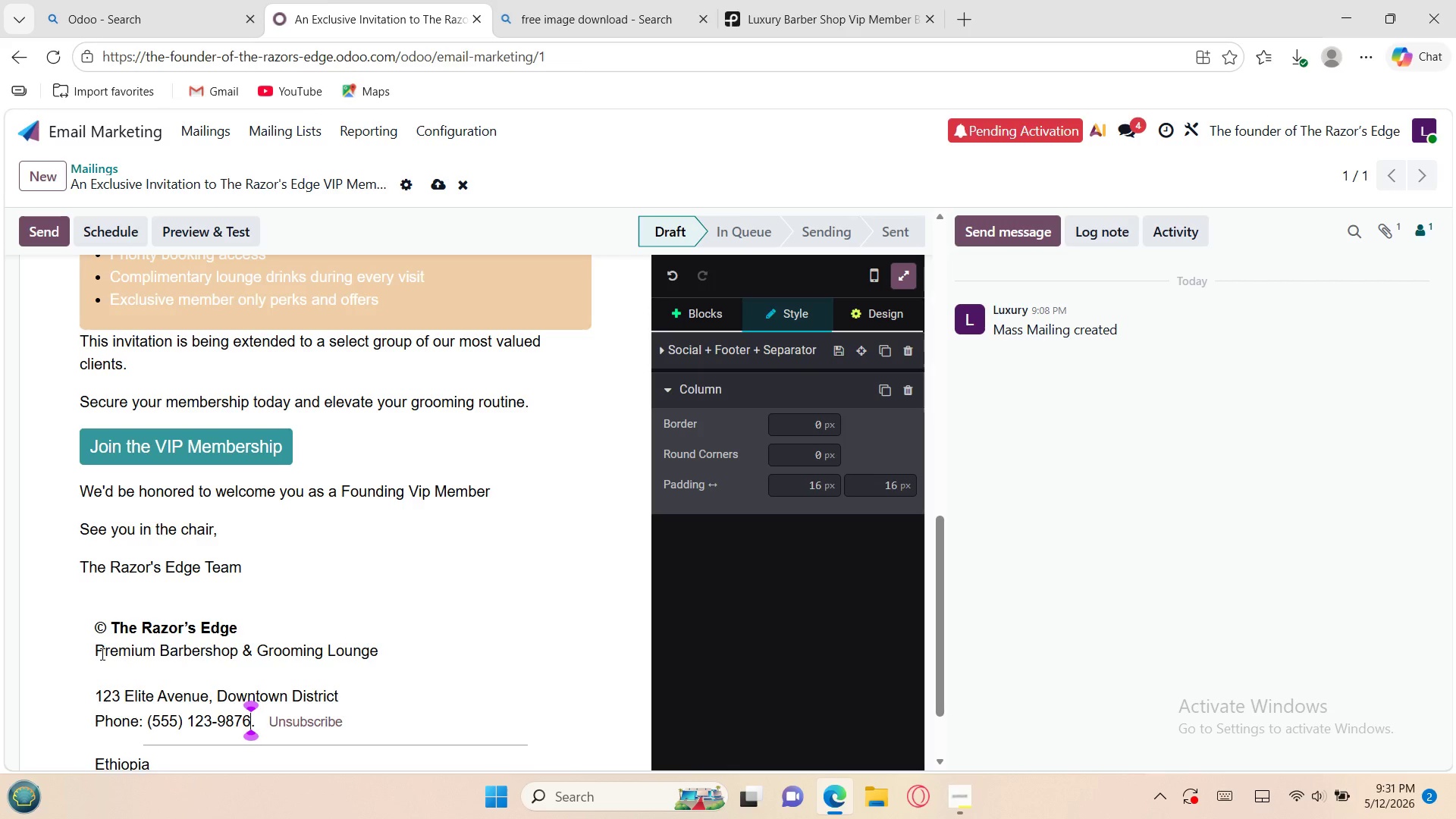 
key(Enter)
 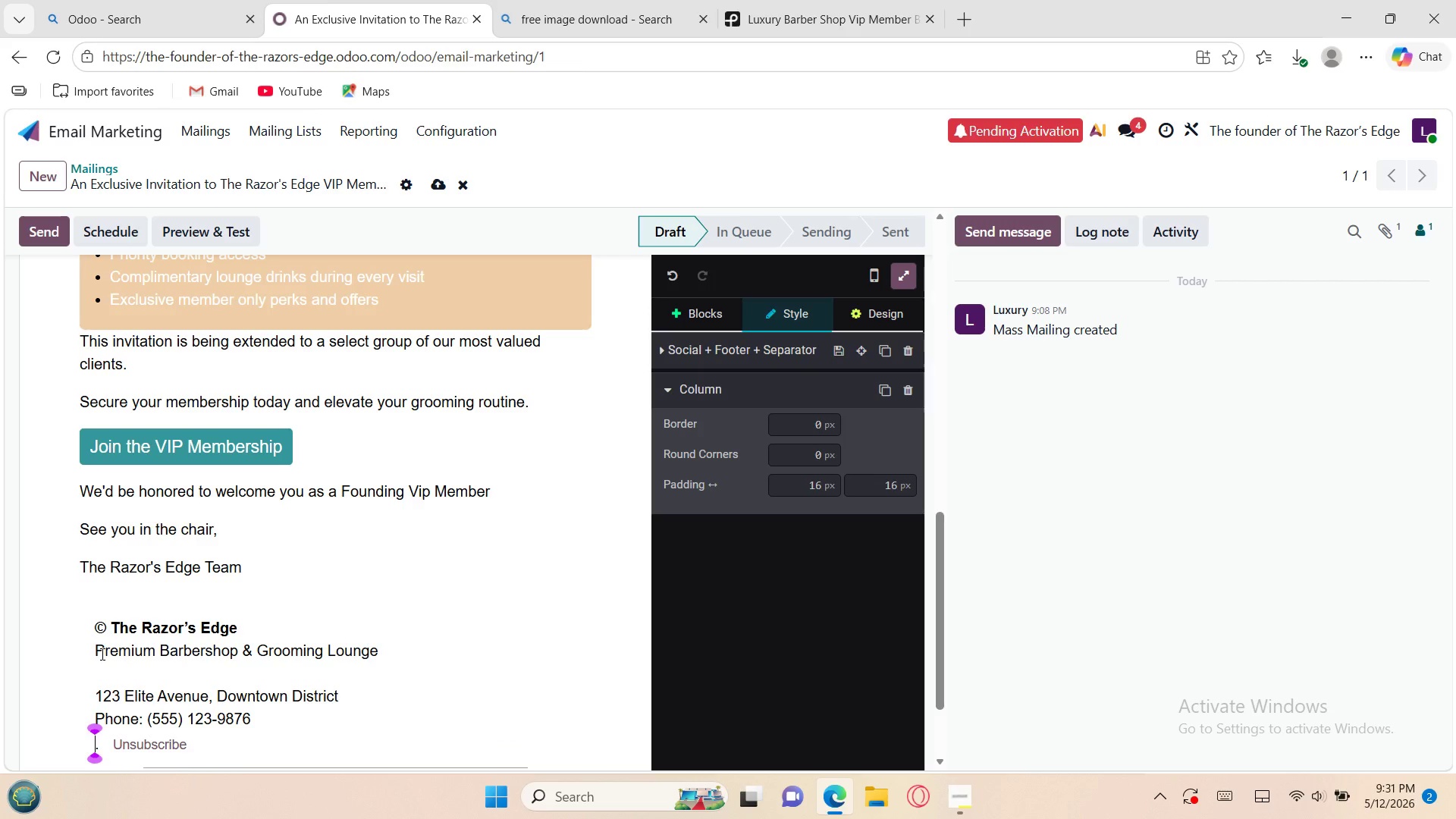 
type(Email: )
 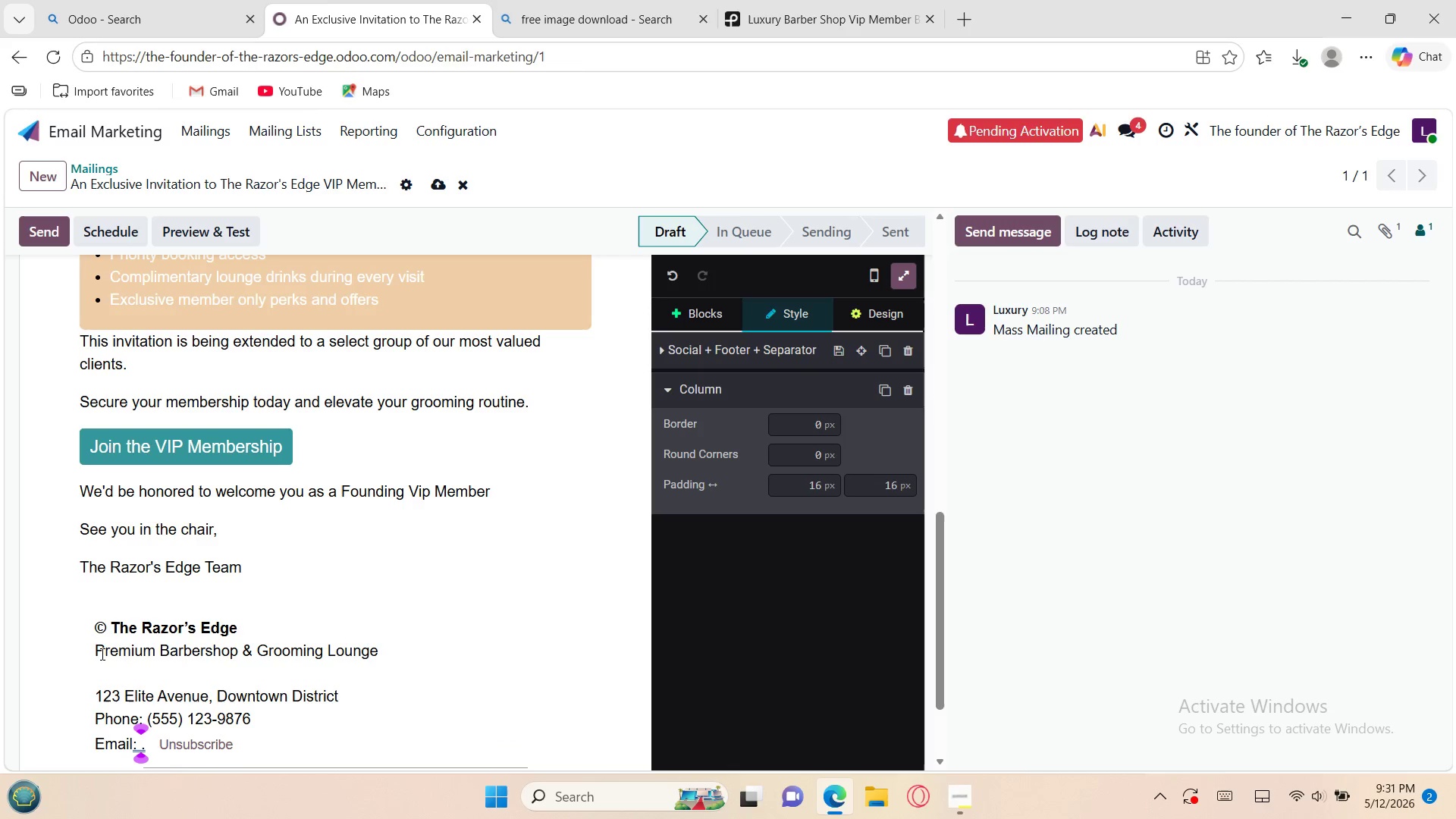 
wait(11.0)
 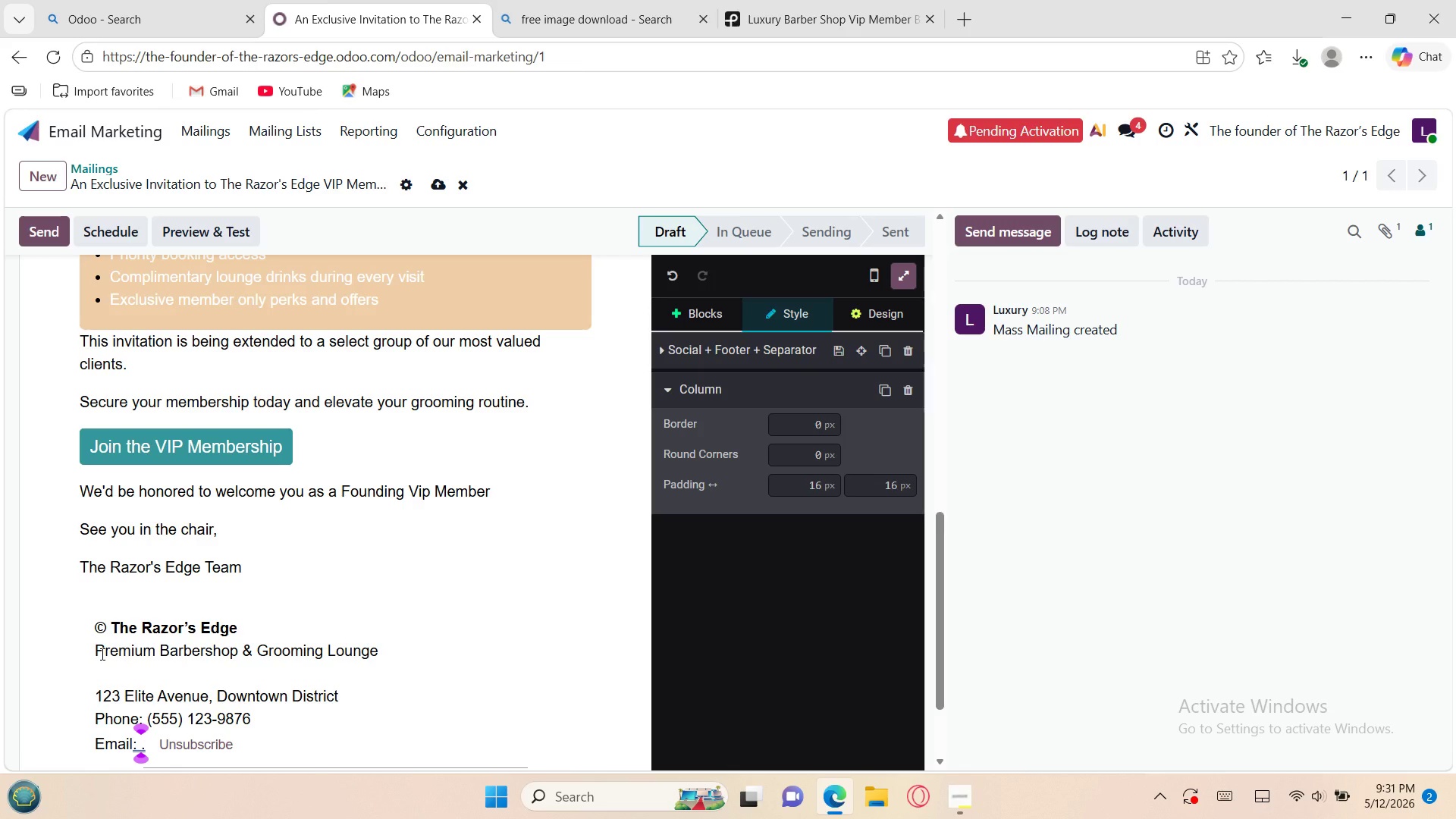 
type(bookings@ra)
 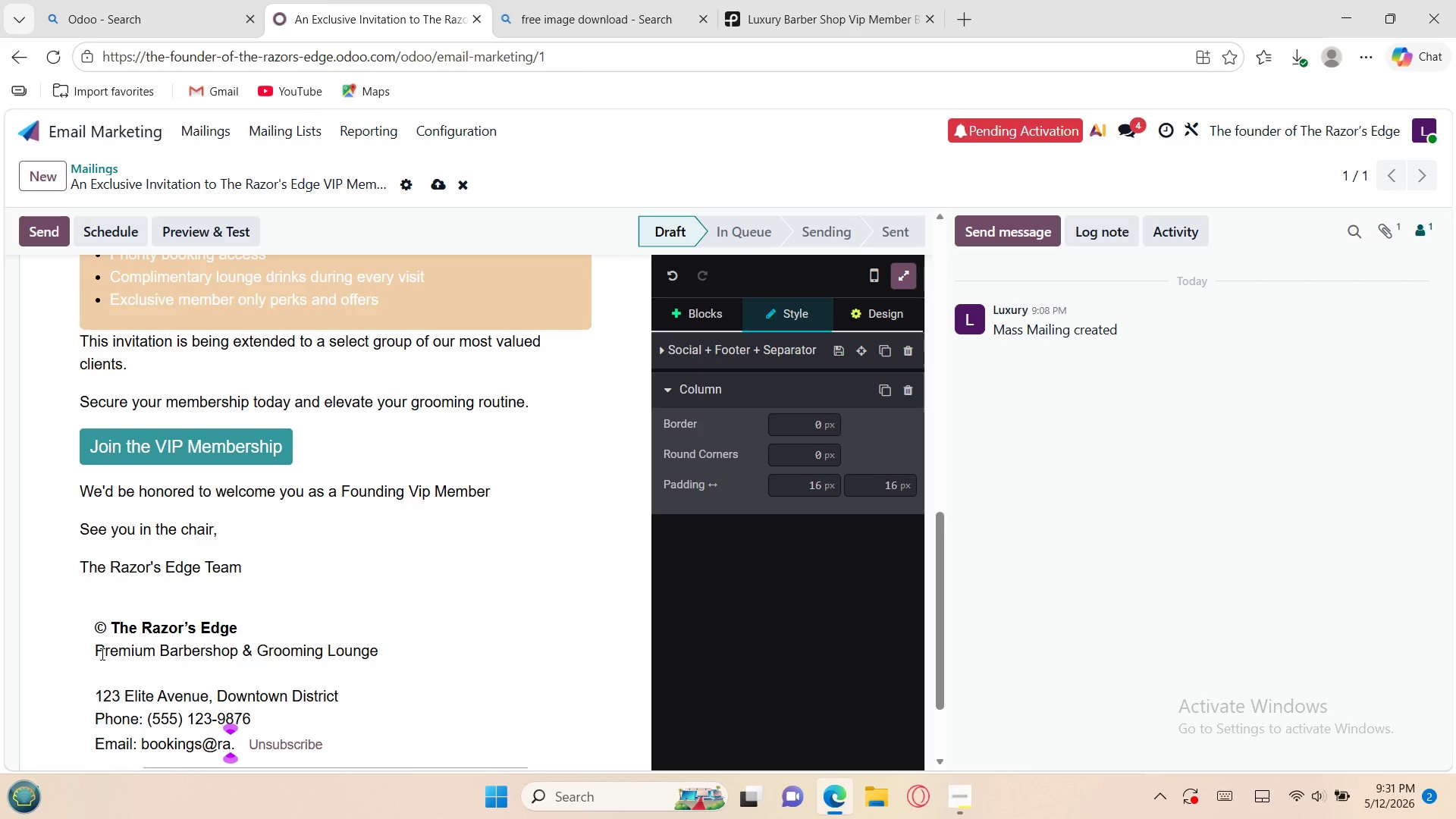 
type(zi)
key(Backspace)
type(orsedge.com)
 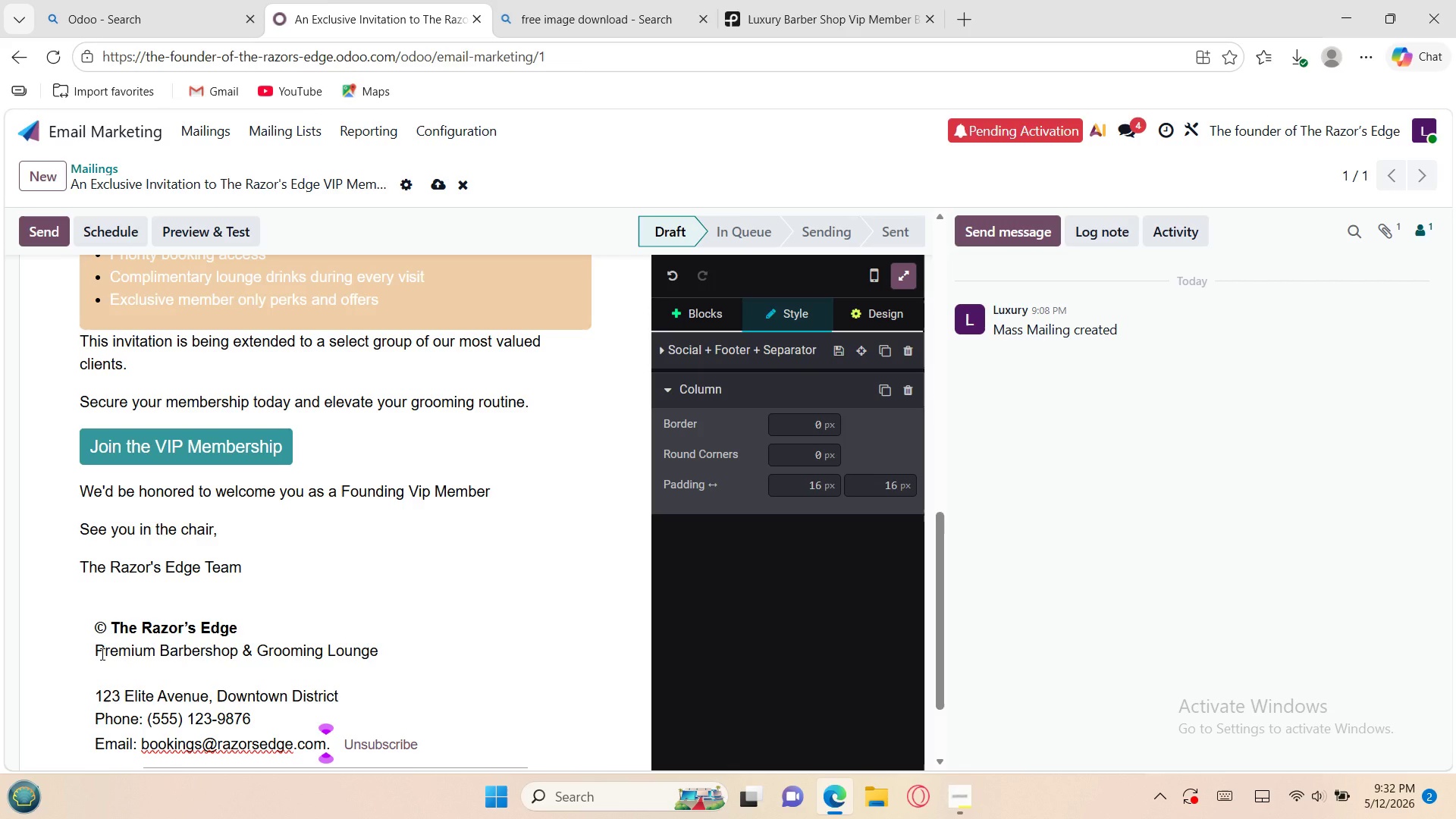 
key(Enter)
 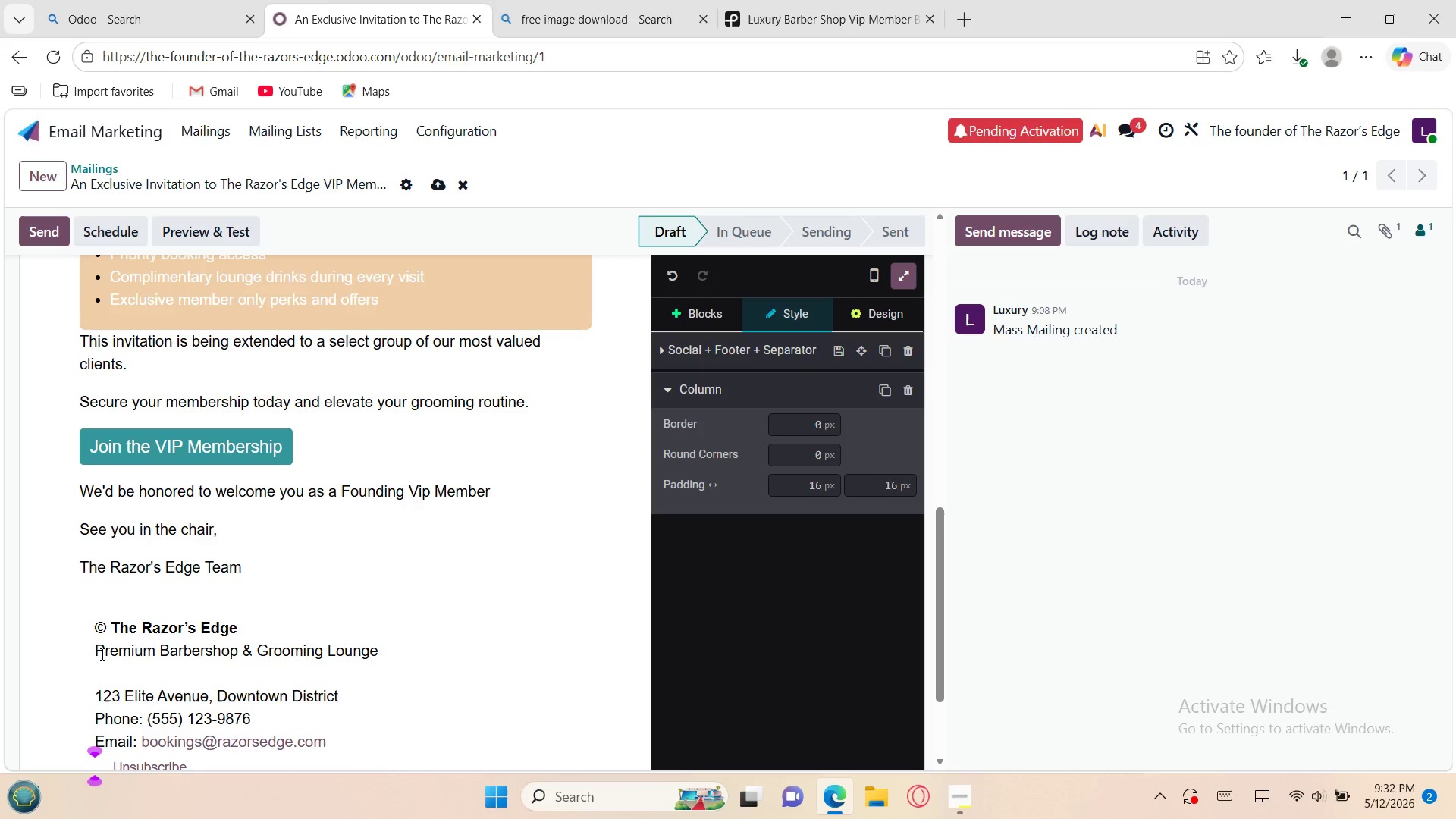 
wait(6.81)
 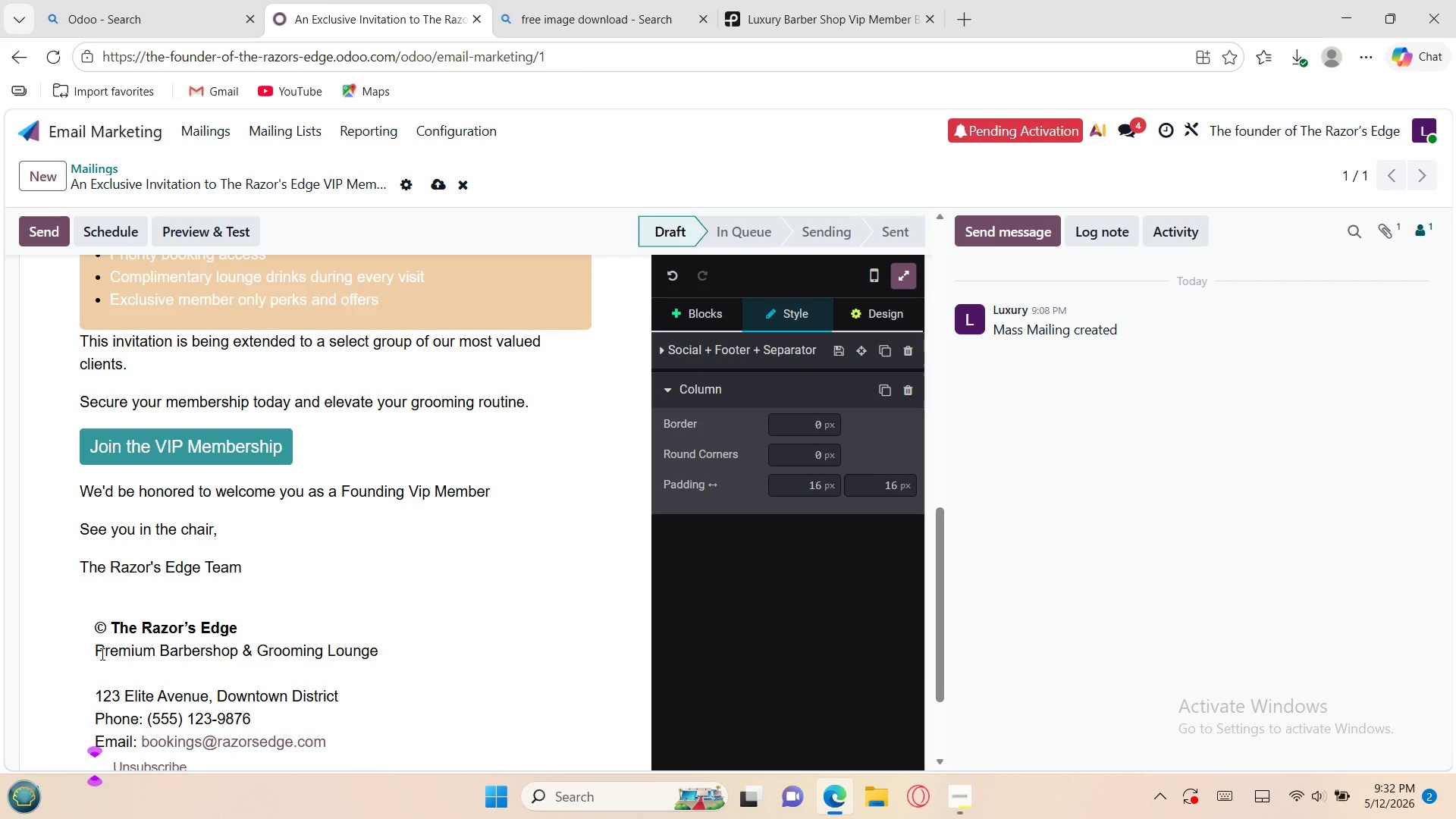 
type(Website)
 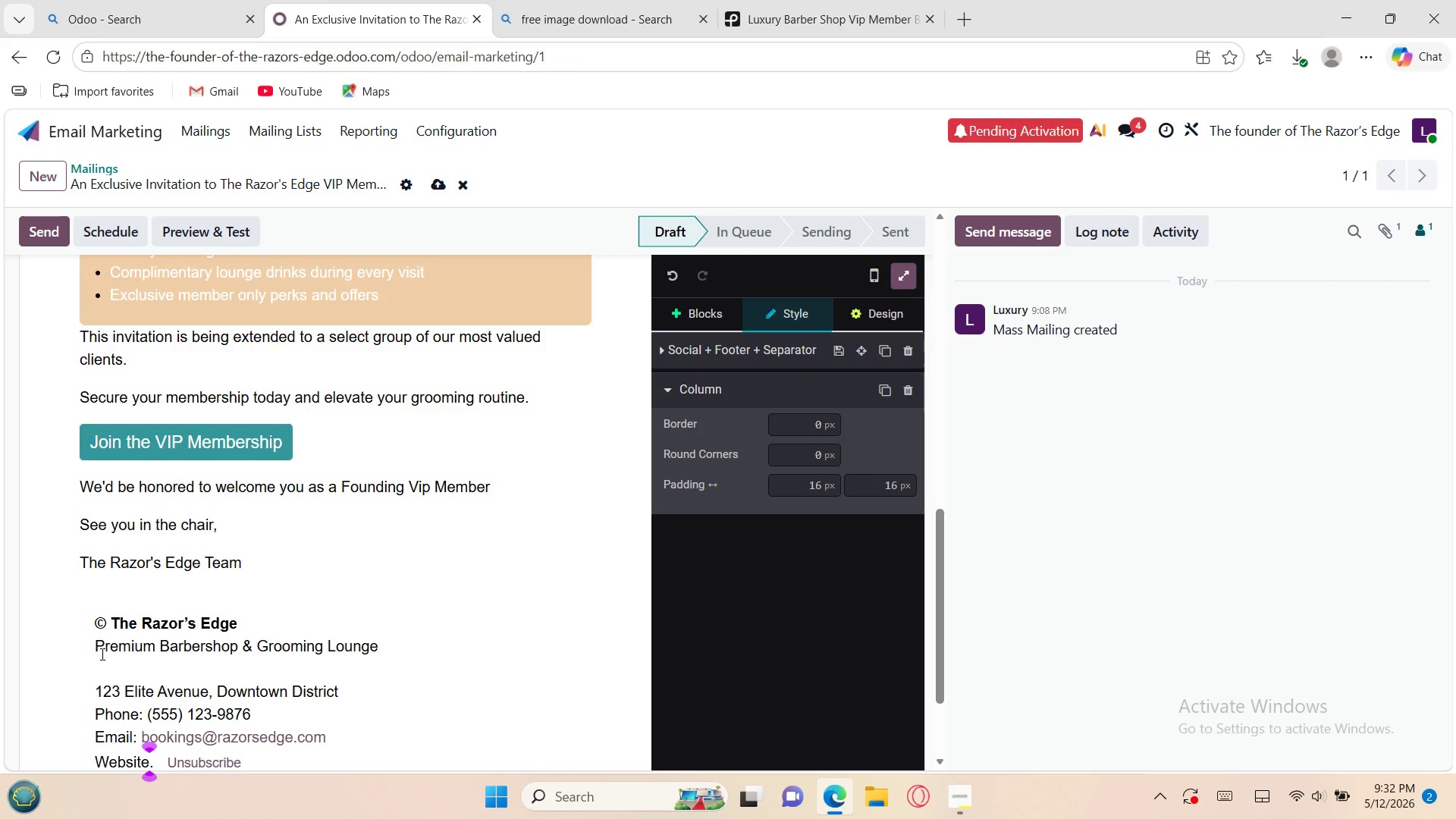 
type(: www.razorsedge.com)
 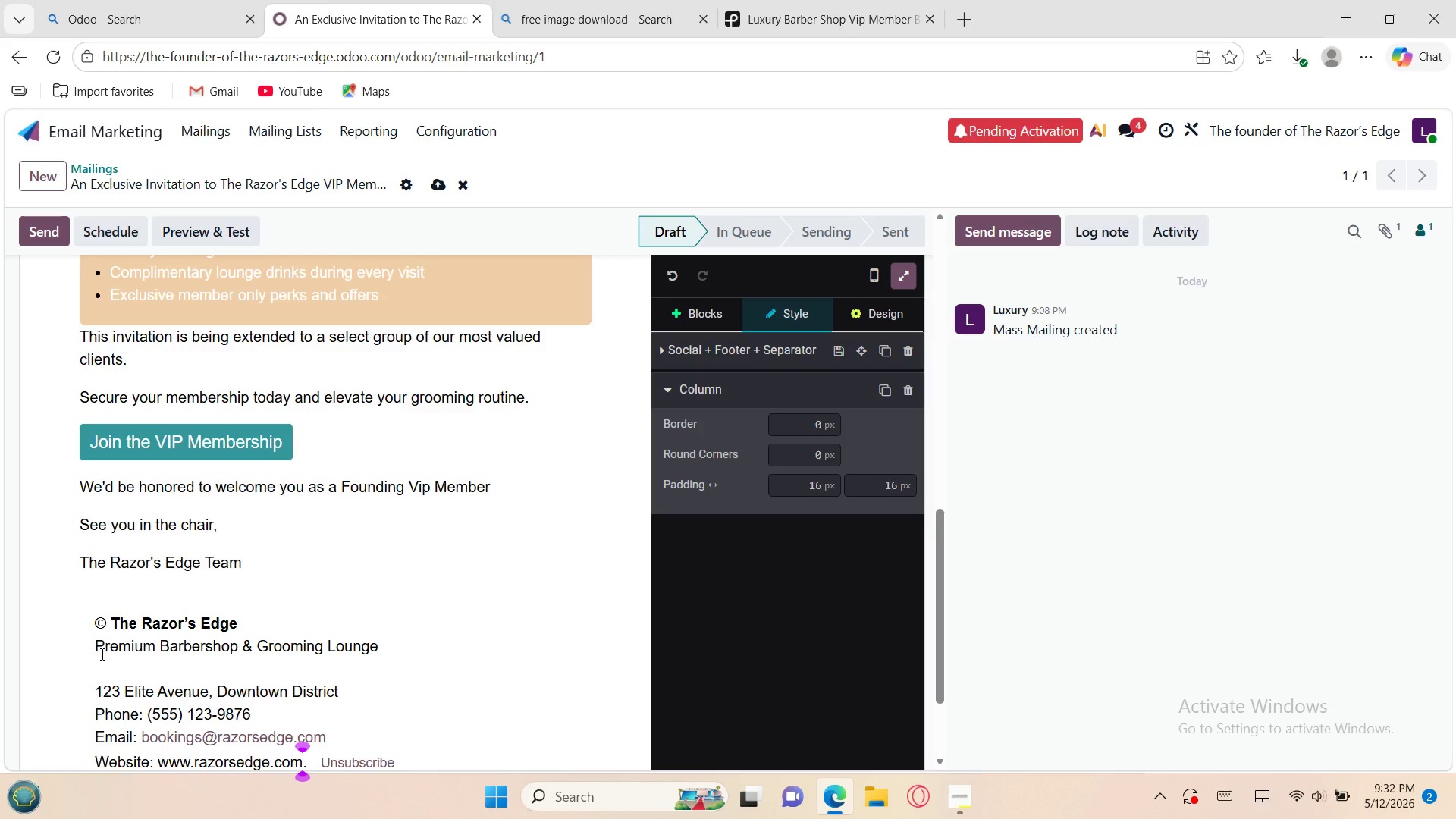 
key(Enter)
 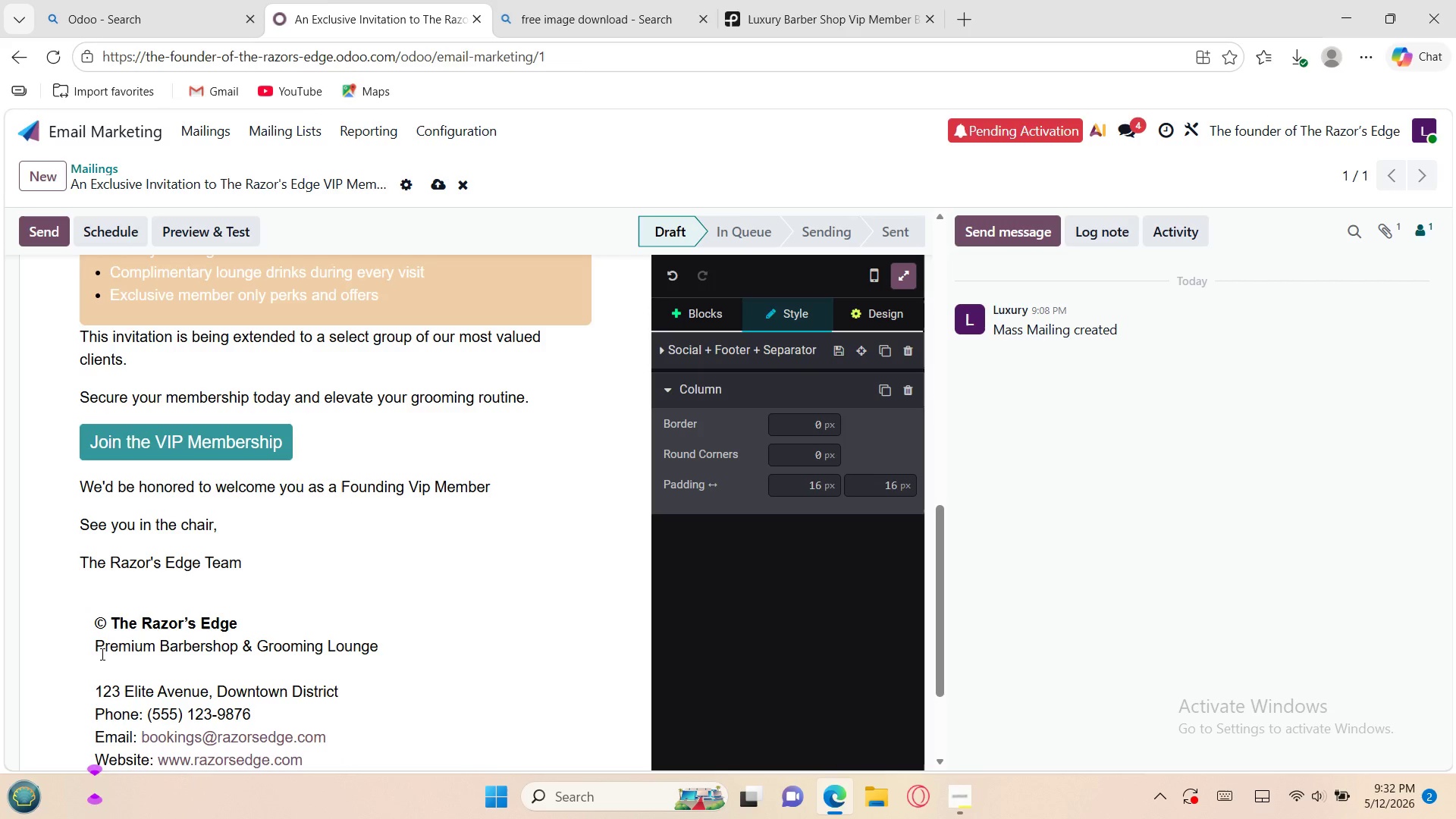 
key(Enter)
 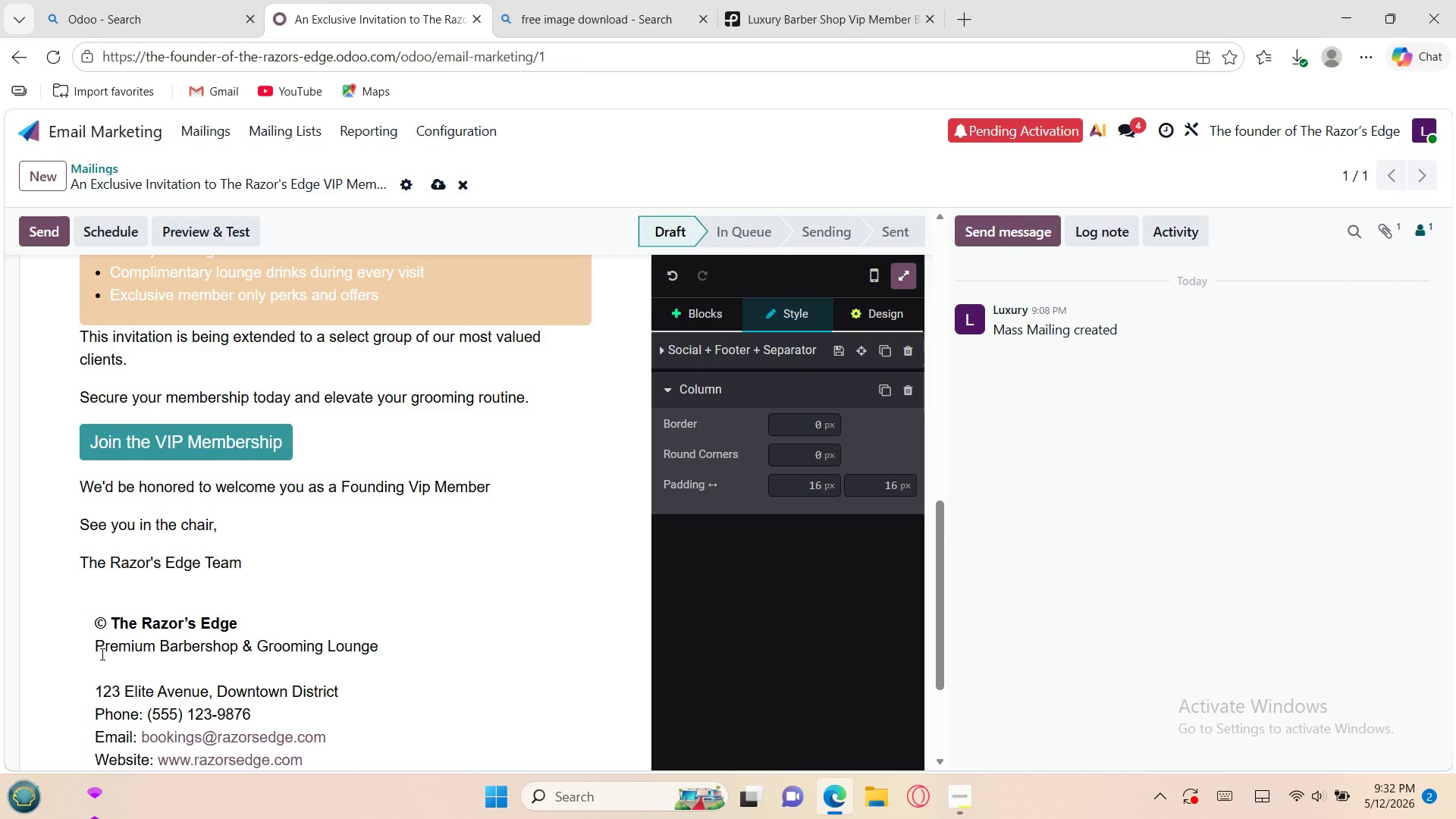 
wait(13.54)
 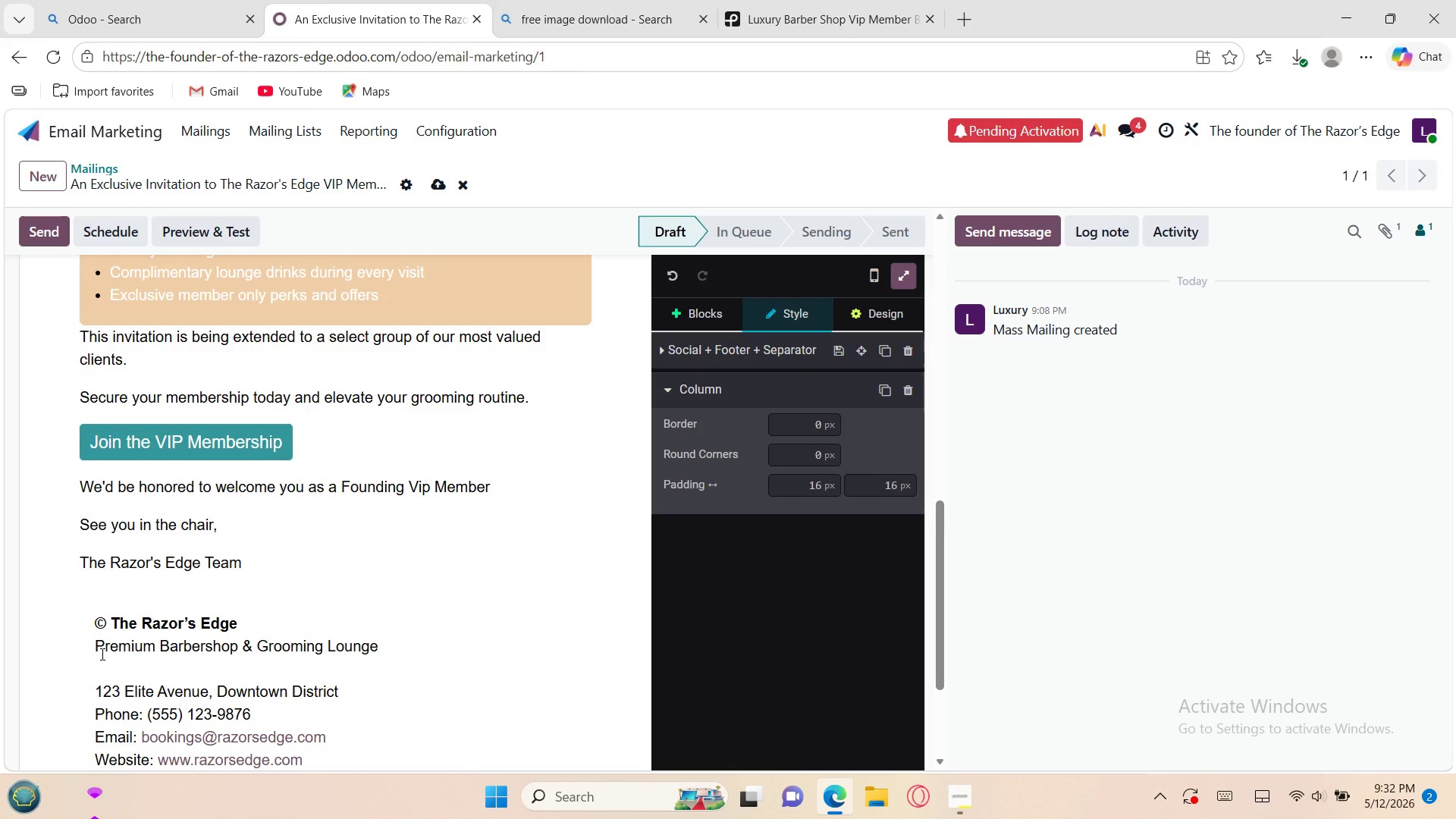 
mouse_move([120, 628])
 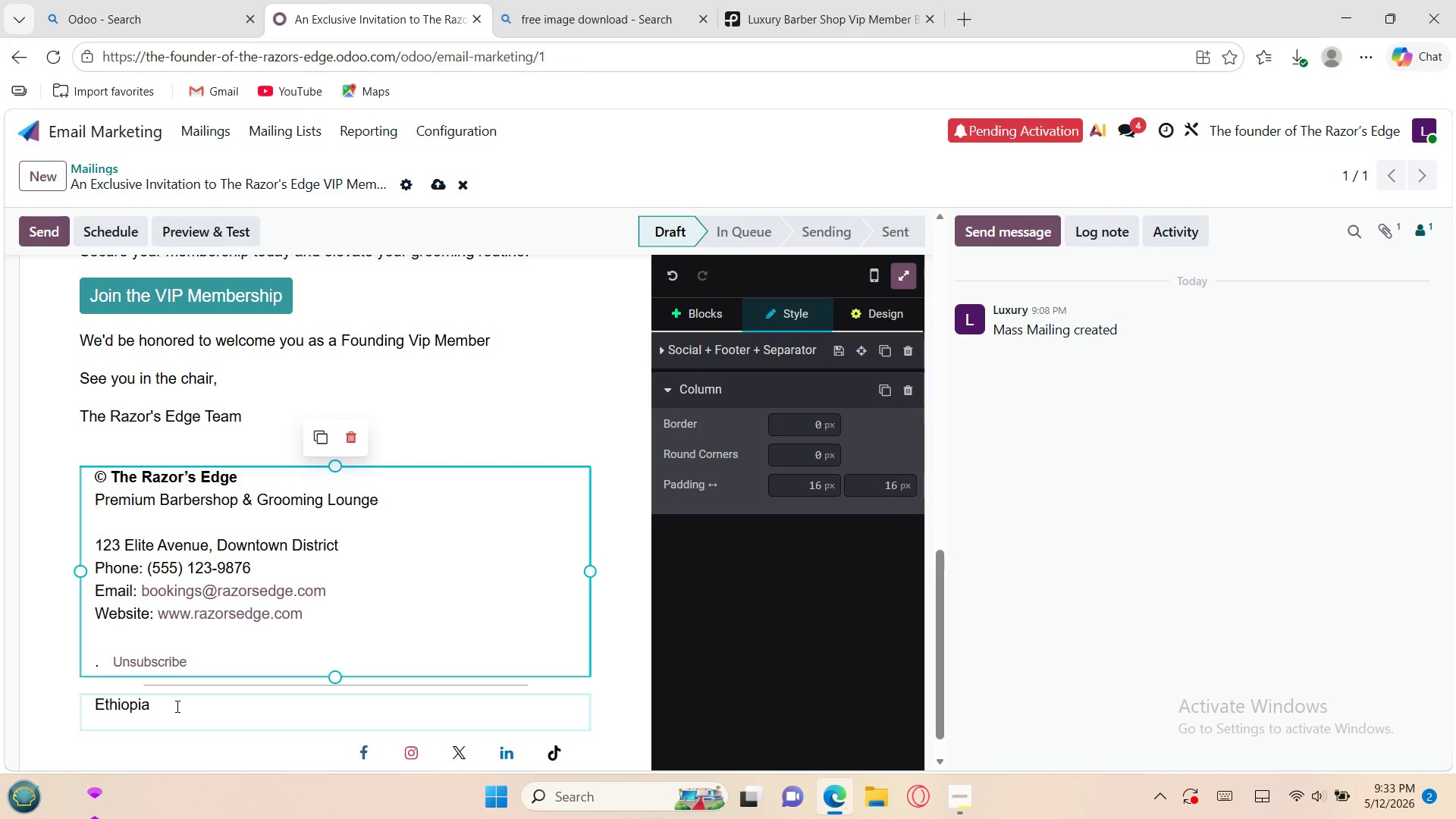 
wait(6.33)
 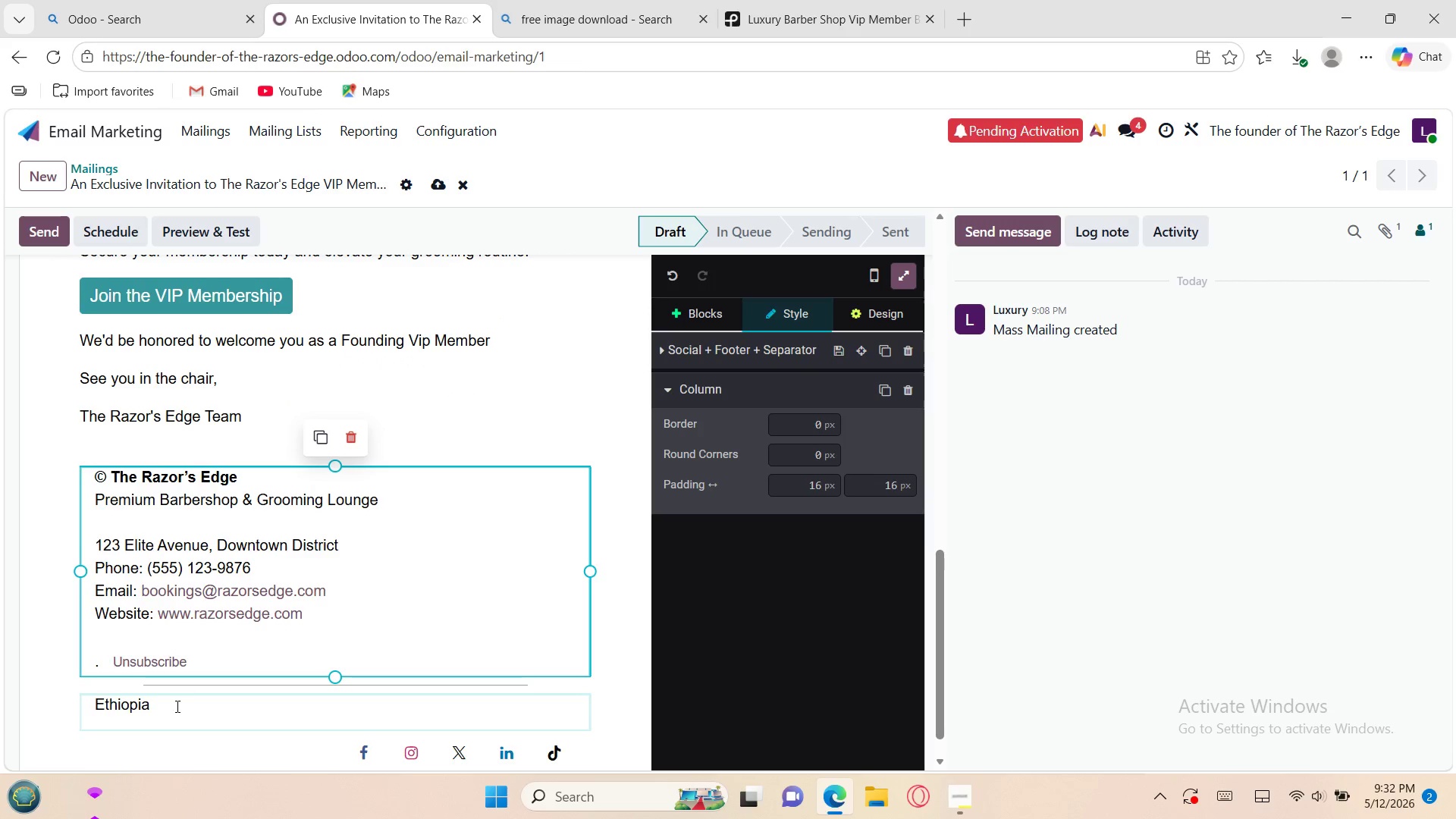 
type(FOLLOW US)
 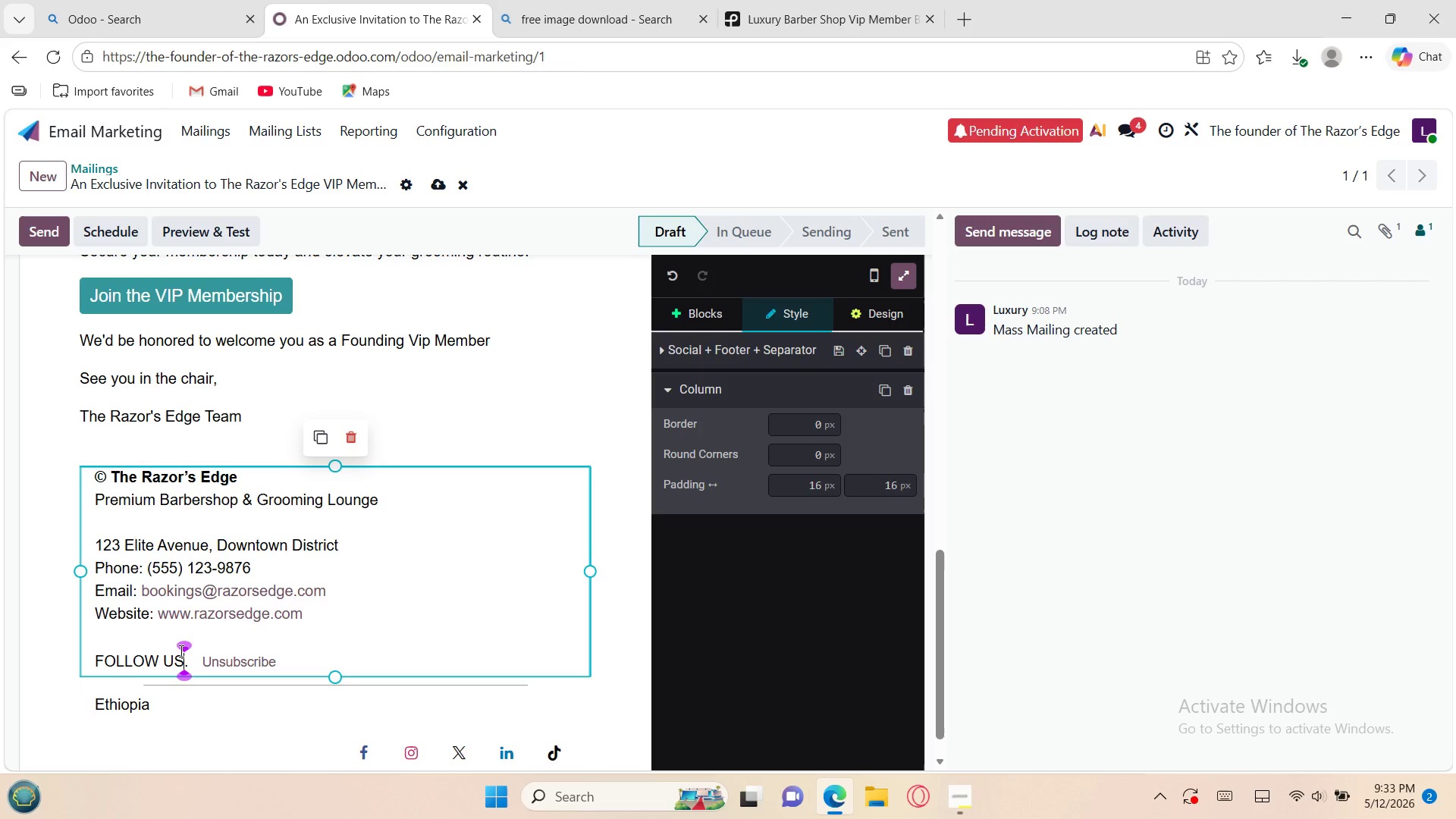 
left_click_drag(start_coordinate=[186, 651], to_coordinate=[97, 660])
 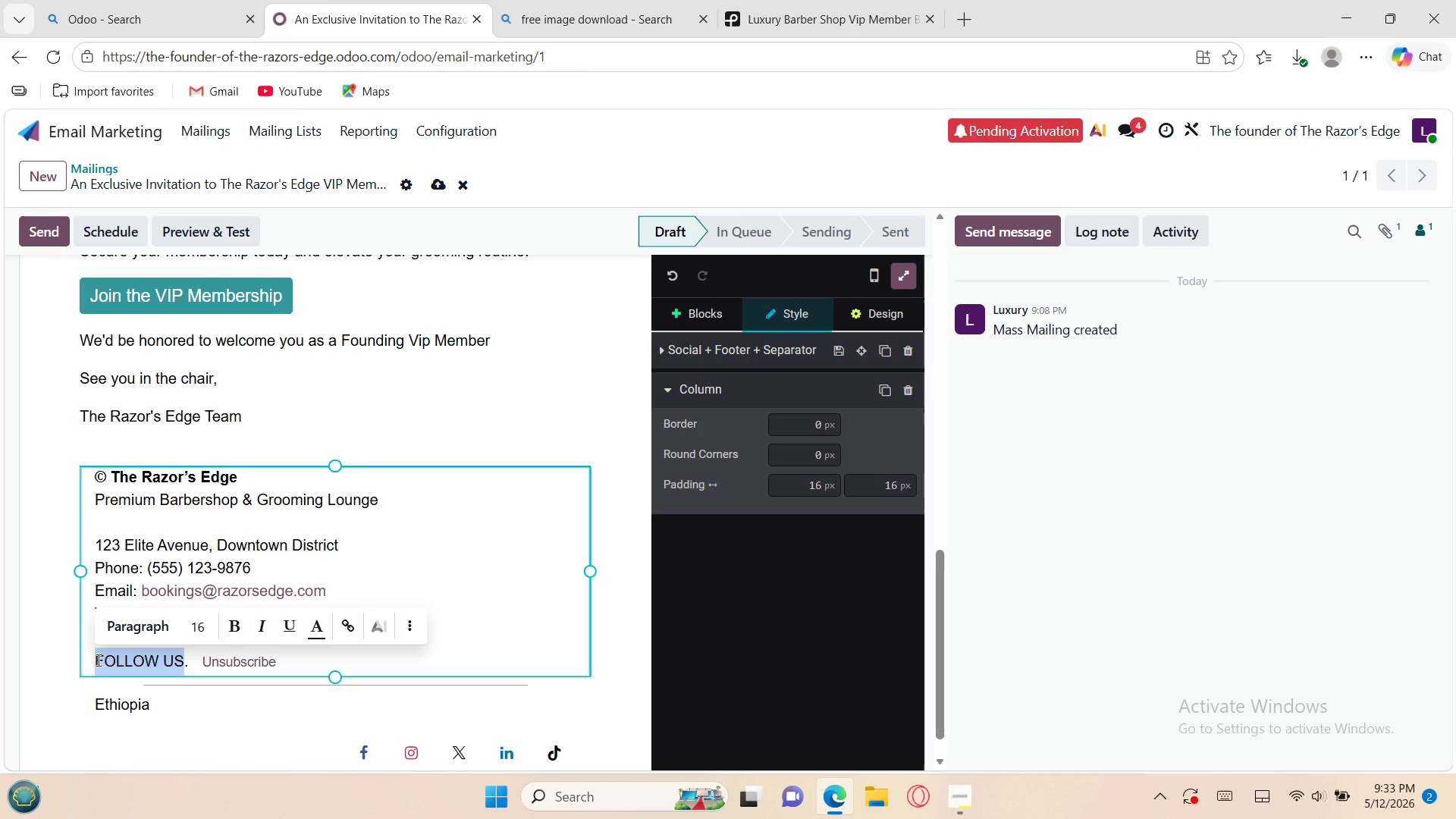 
key(Control+X)
 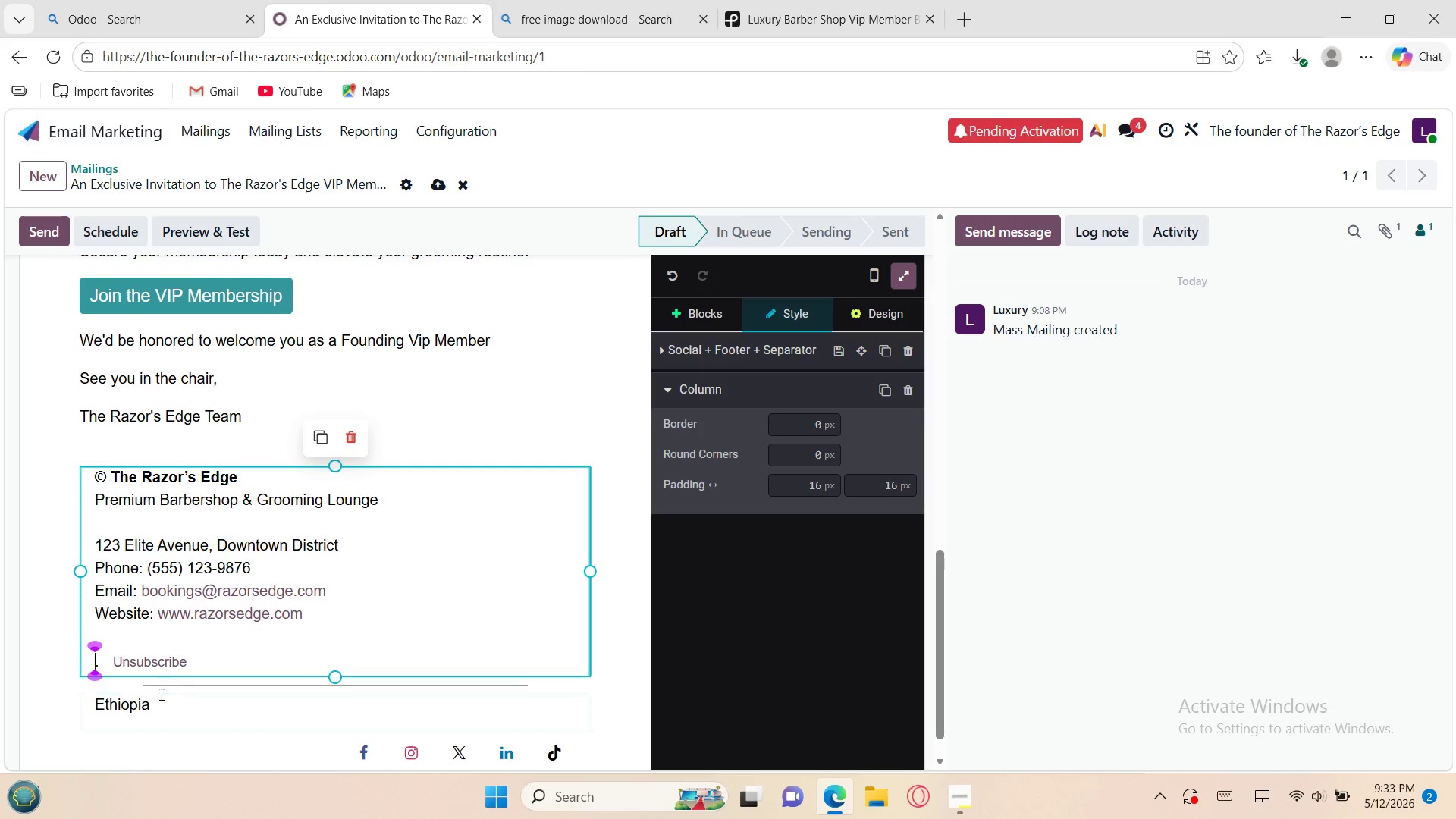 
left_click_drag(start_coordinate=[166, 702], to_coordinate=[89, 701])
 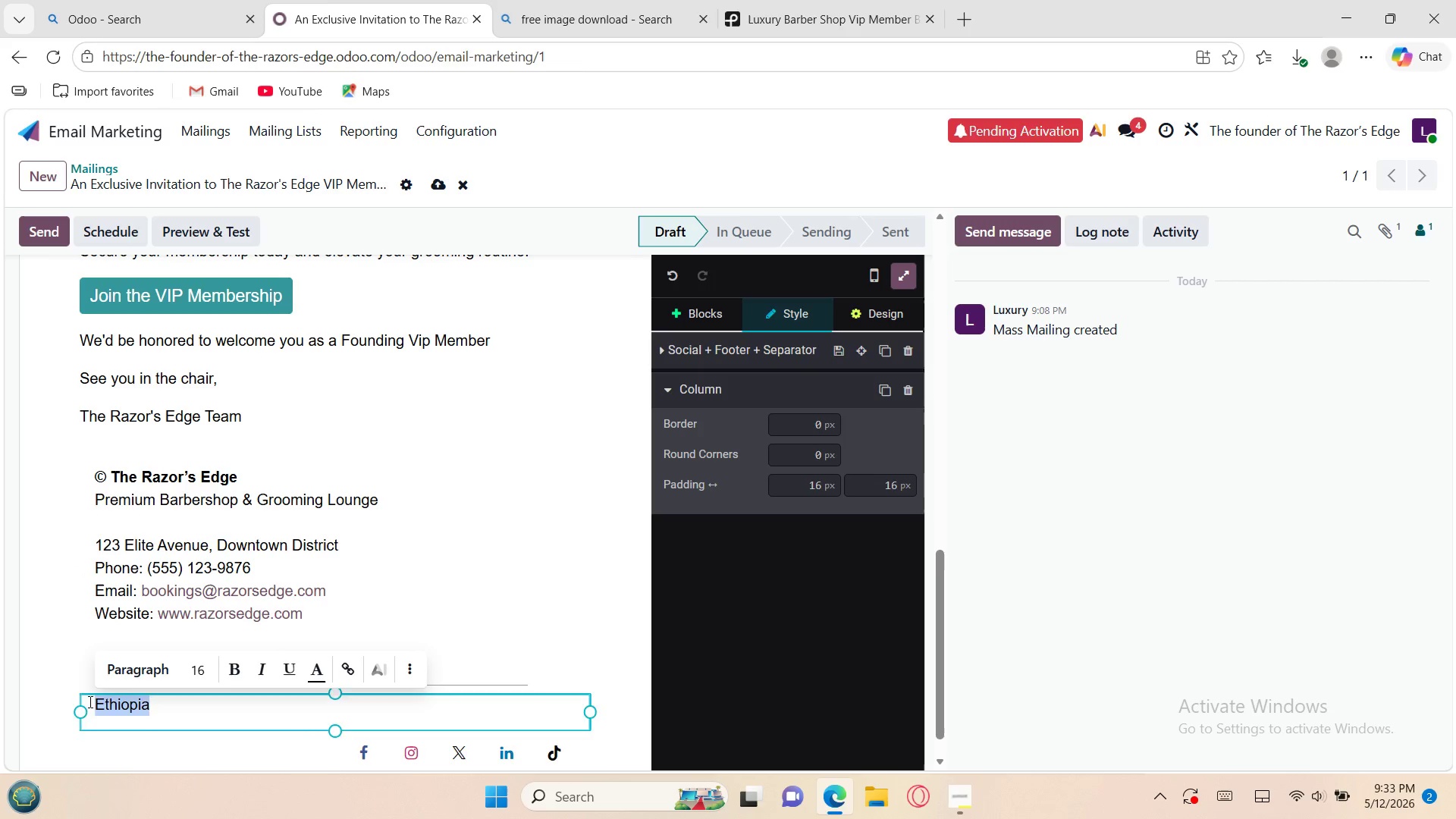 
key(Control+V)
 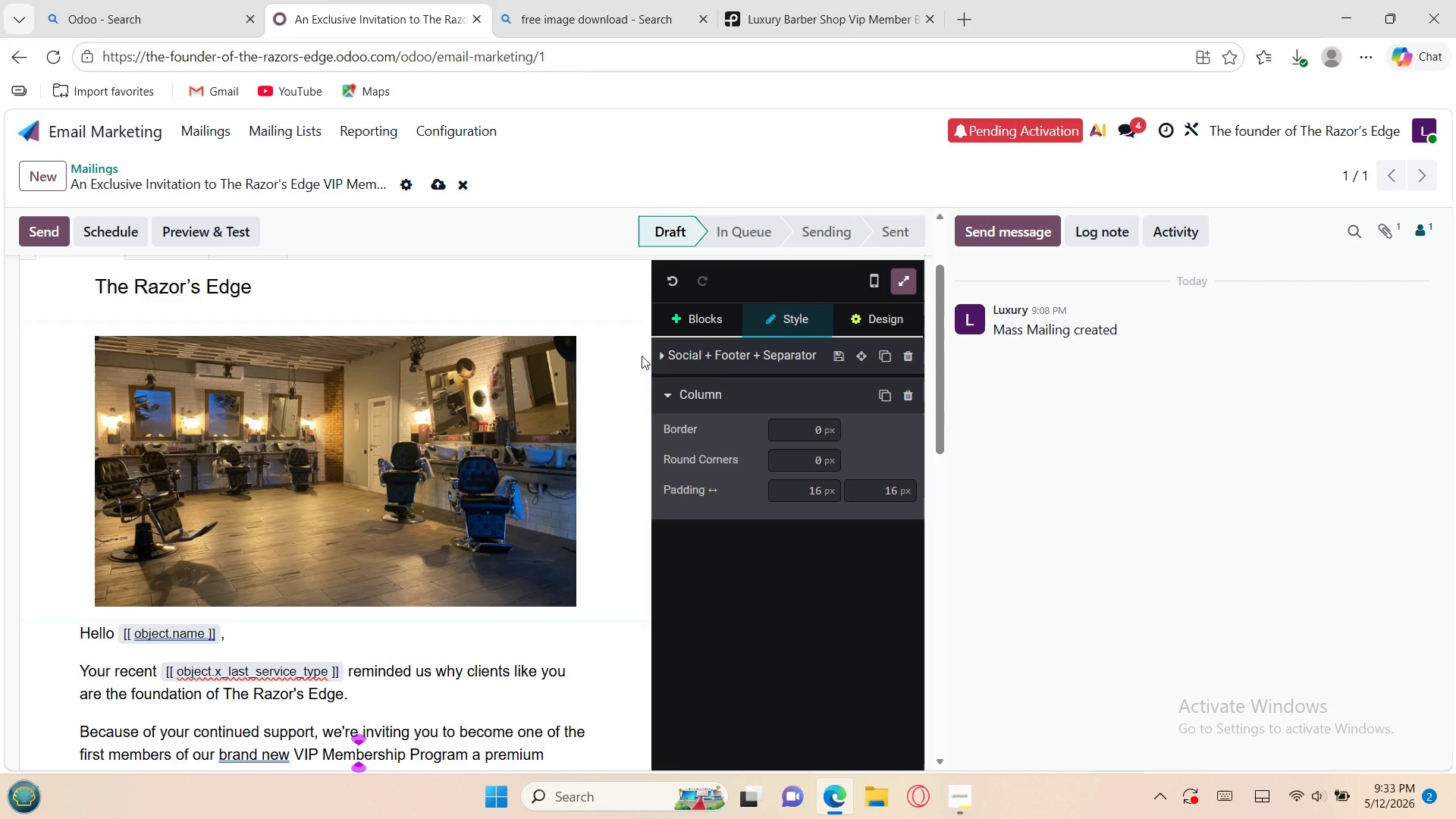 
wait(5.78)
 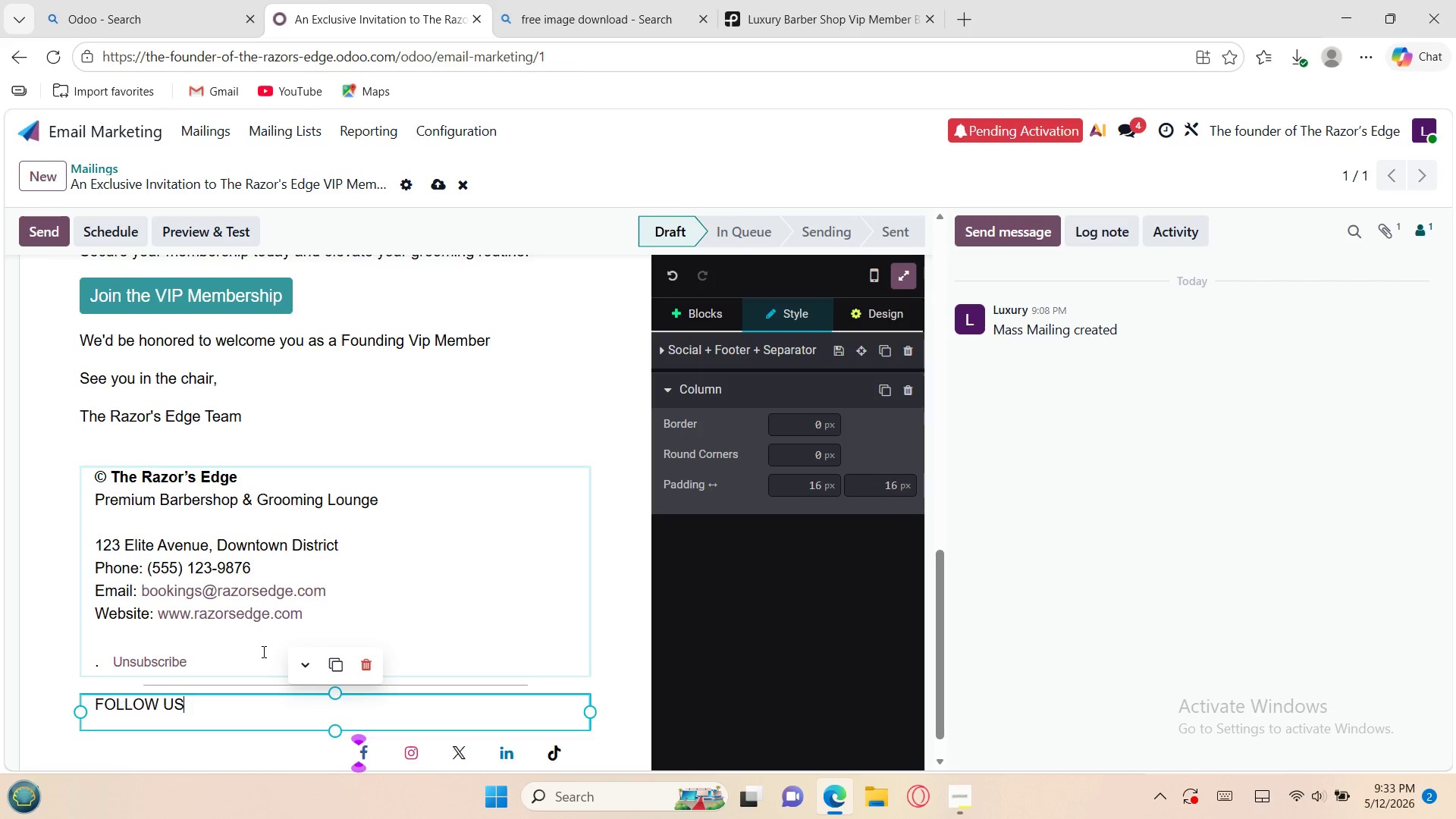 
left_click([858, 318])
 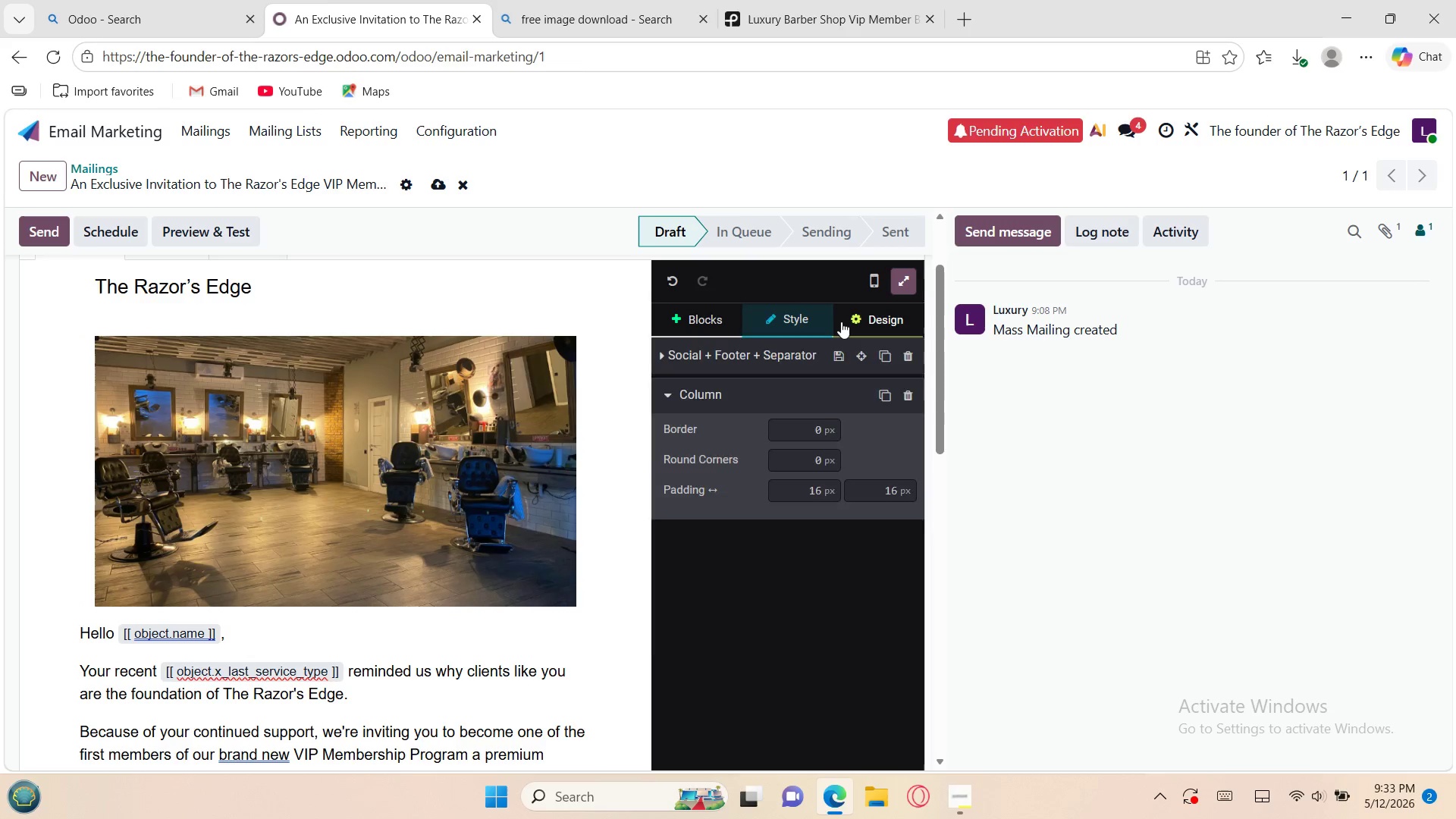 
left_click([844, 322])
 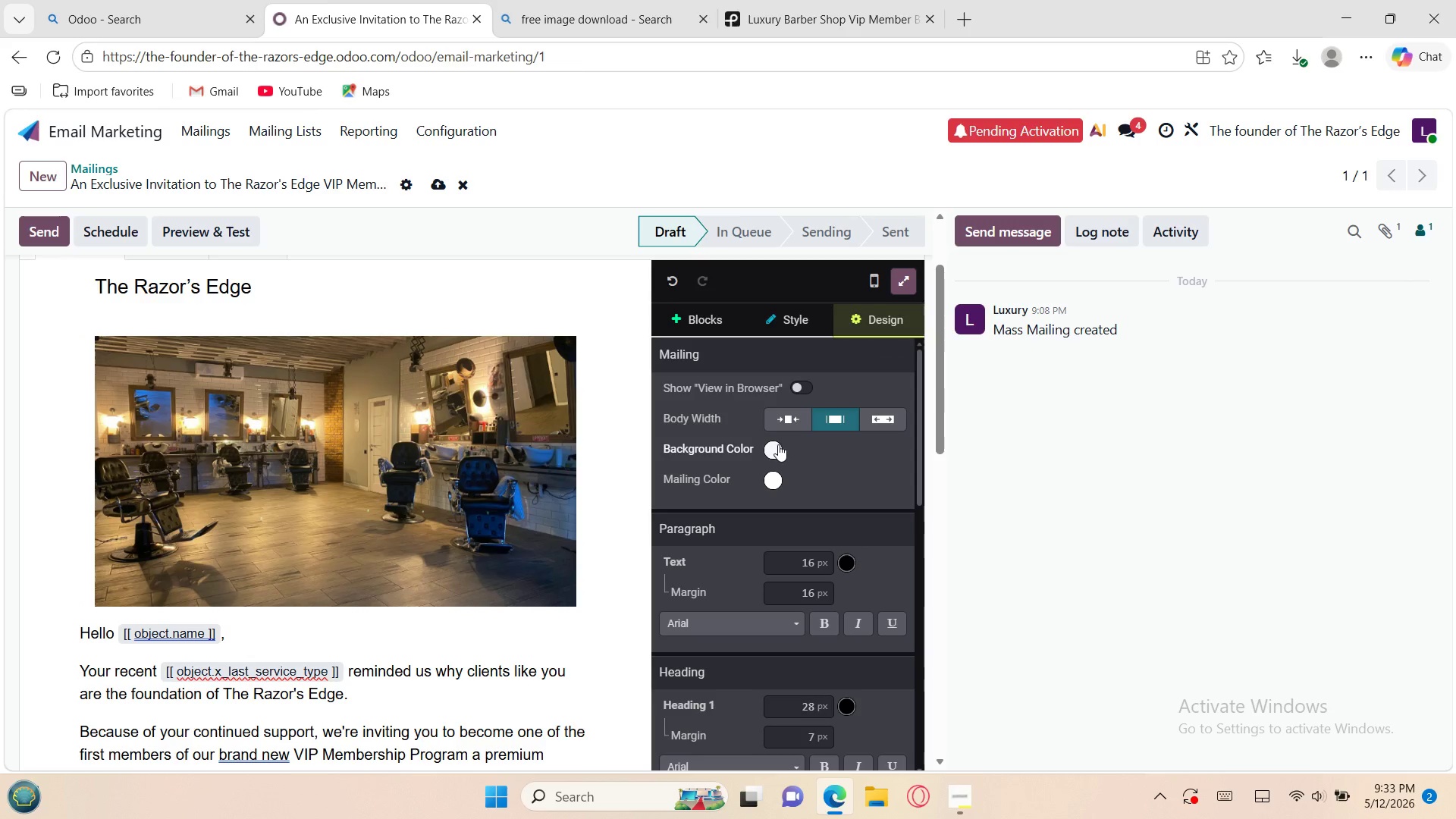 
left_click([778, 444])
 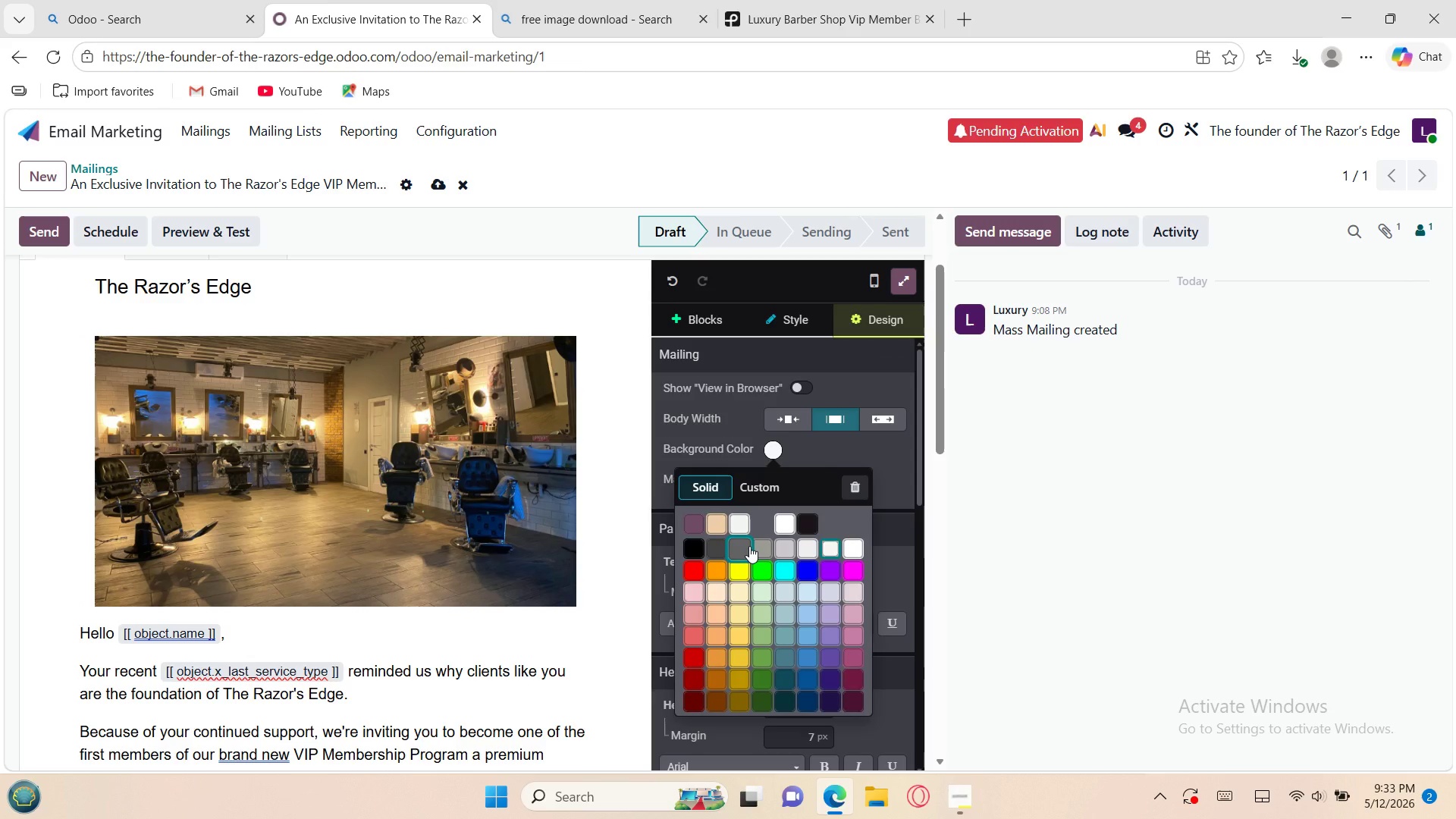 
left_click([749, 546])
 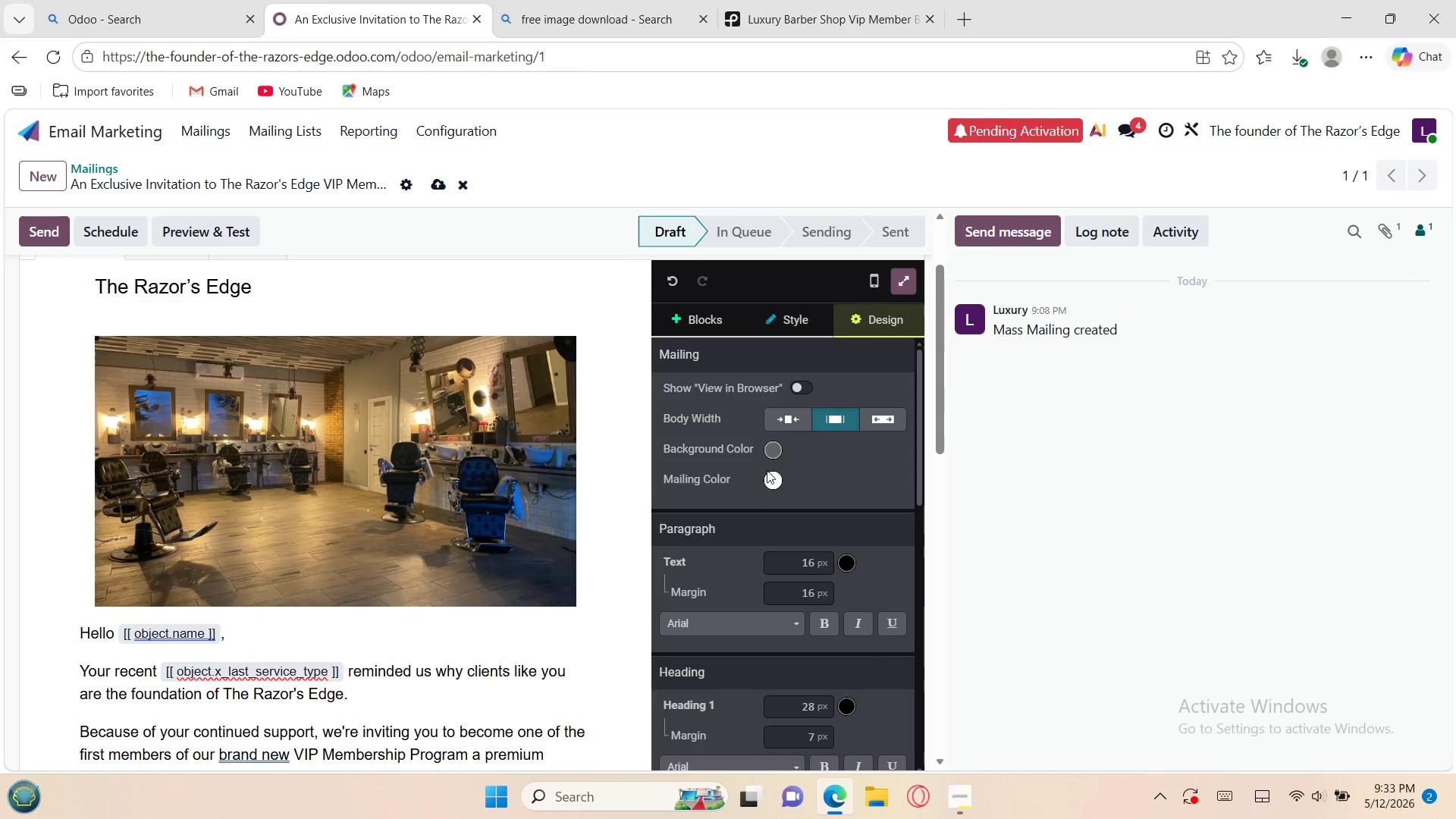 
left_click([764, 472])
 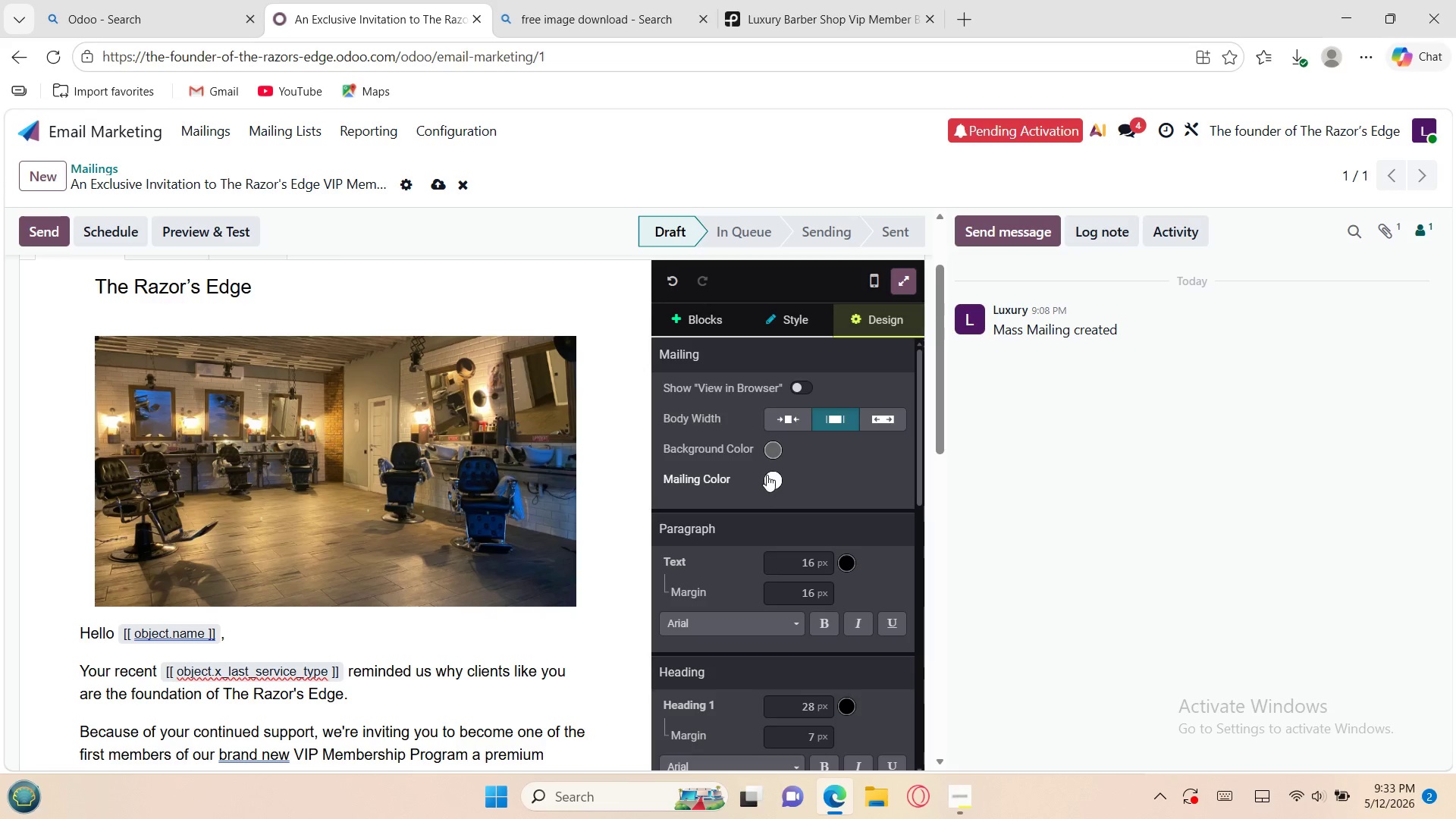 
left_click([767, 475])
 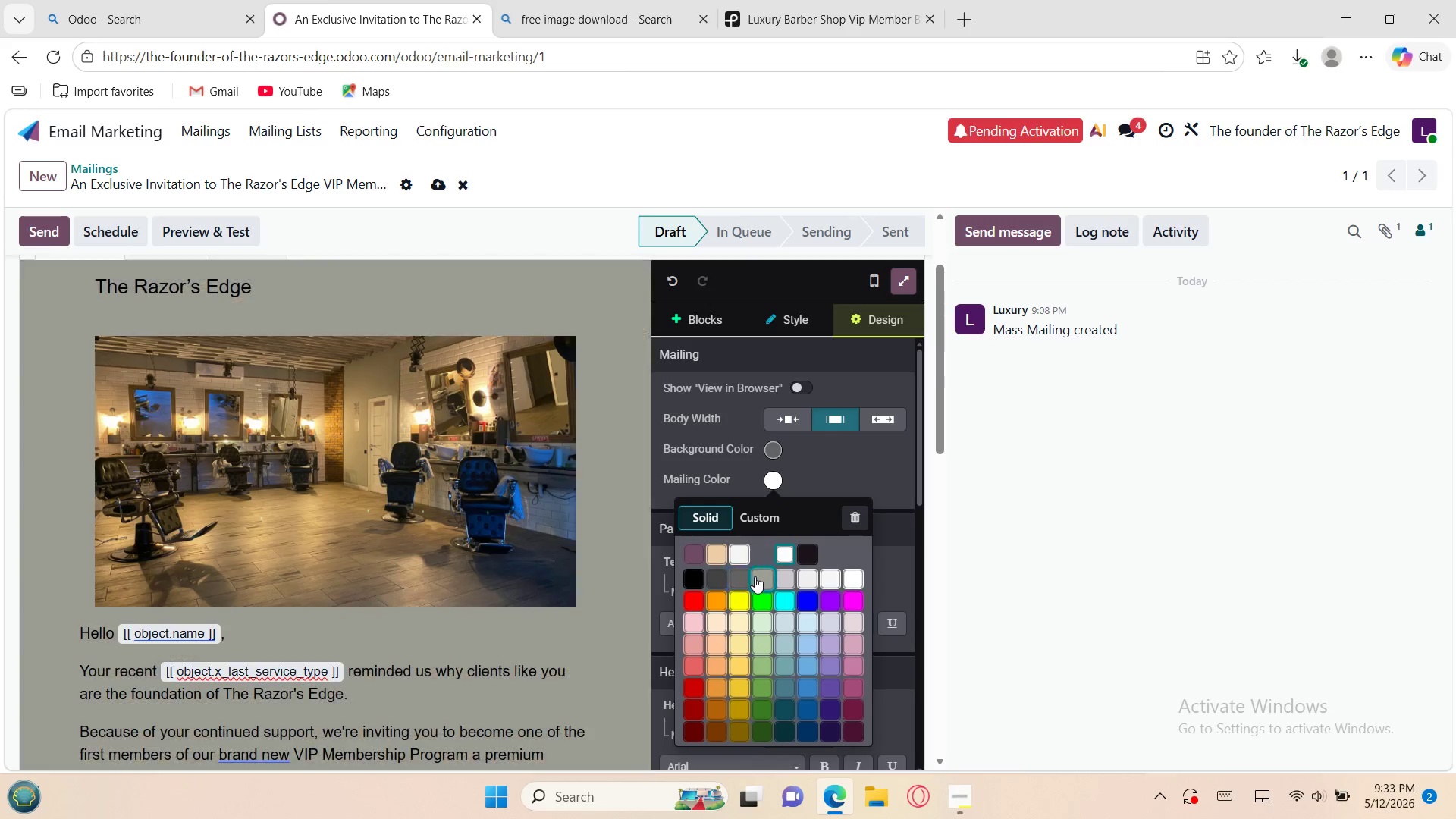 
left_click([763, 576])
 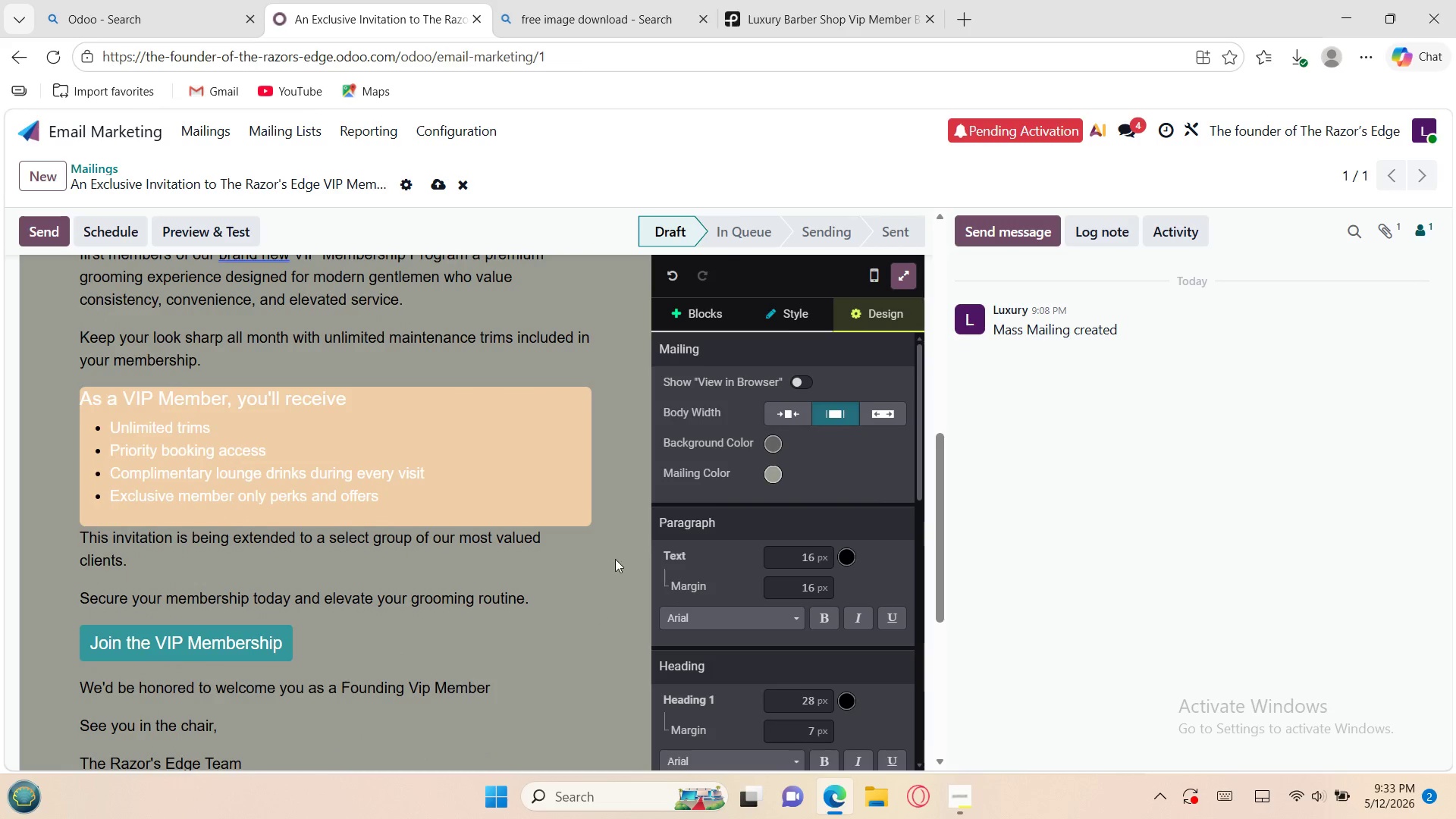 
left_click([781, 415])
 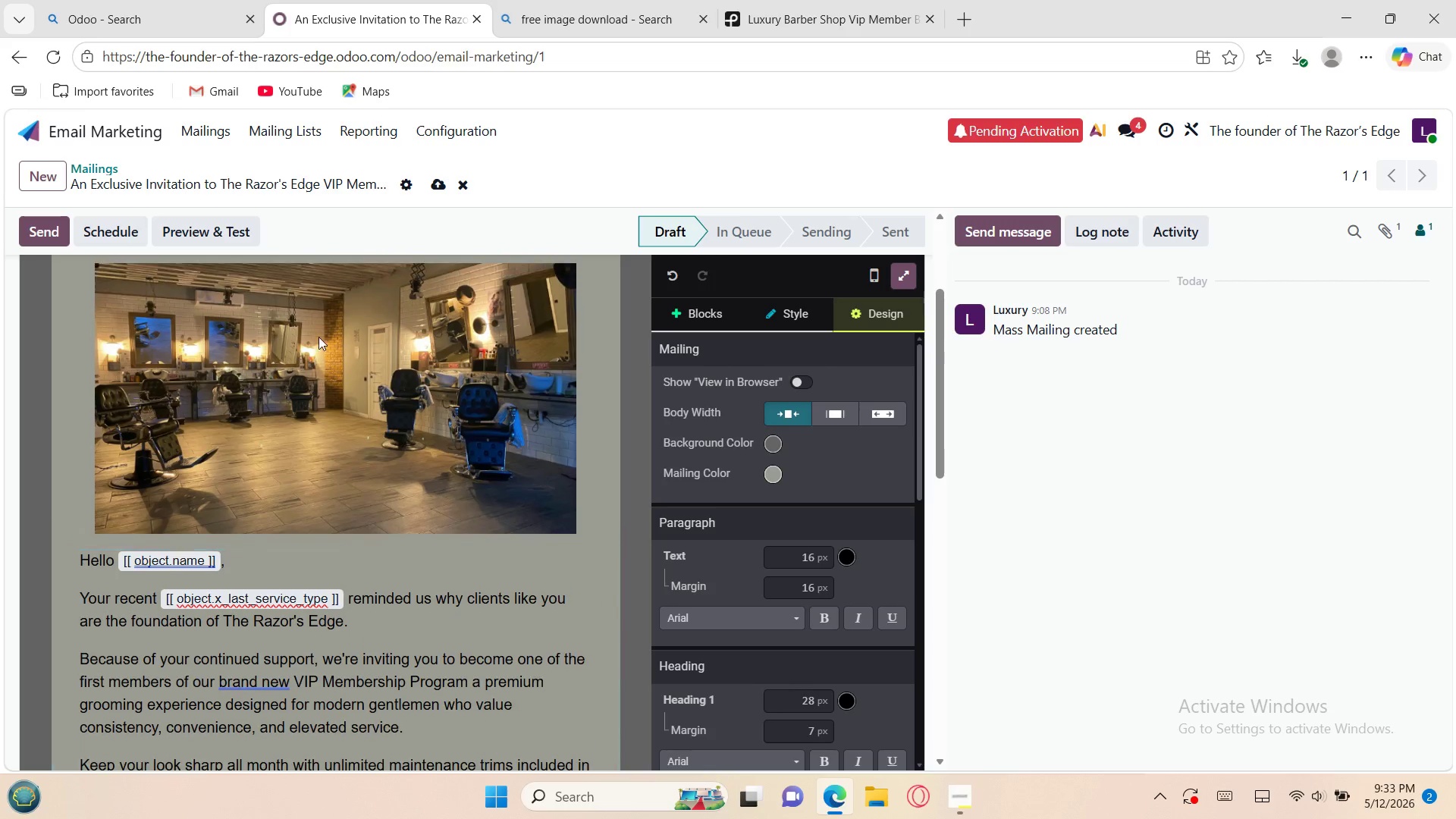 
wait(5.7)
 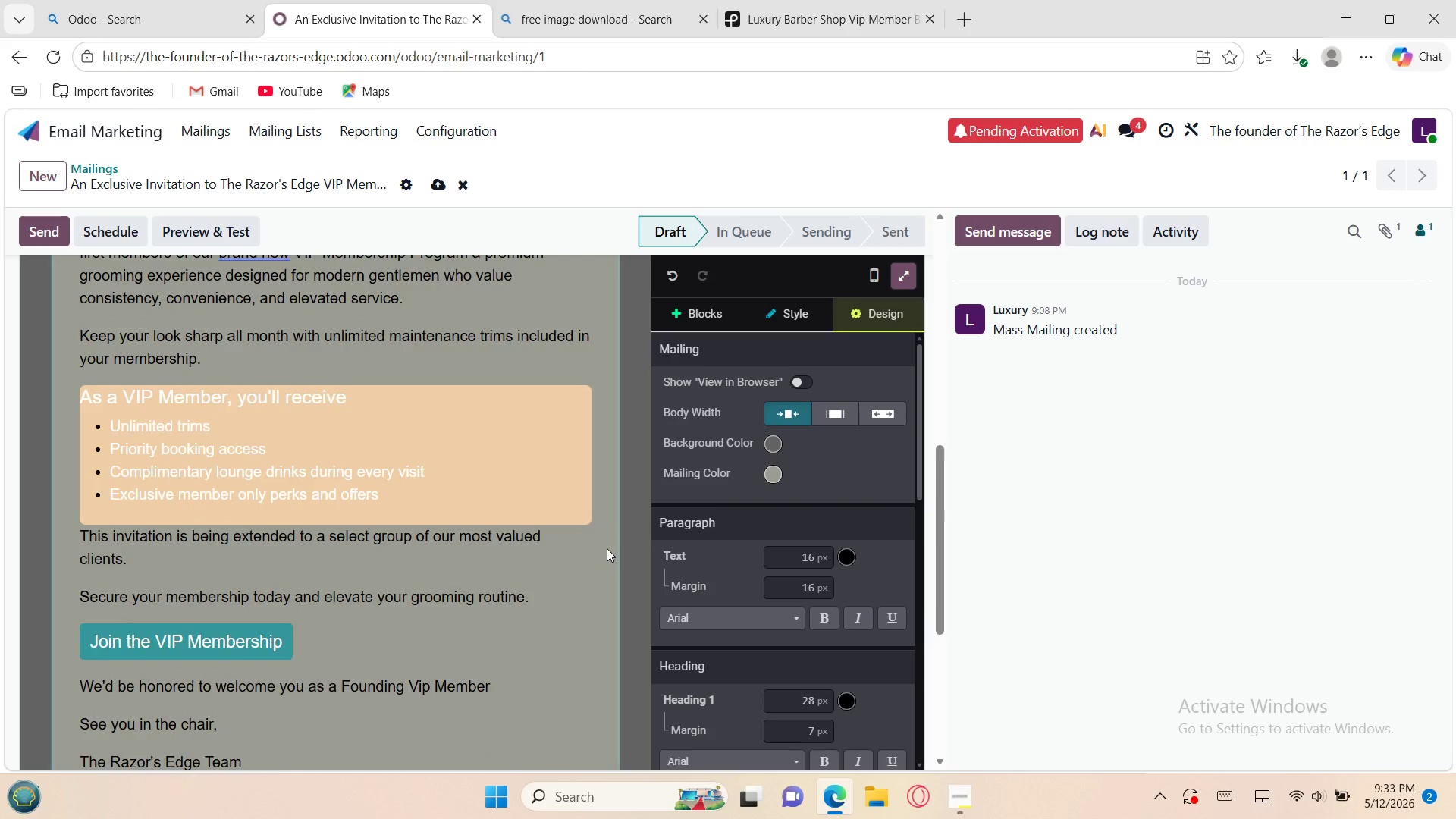 
left_click([42, 177])
 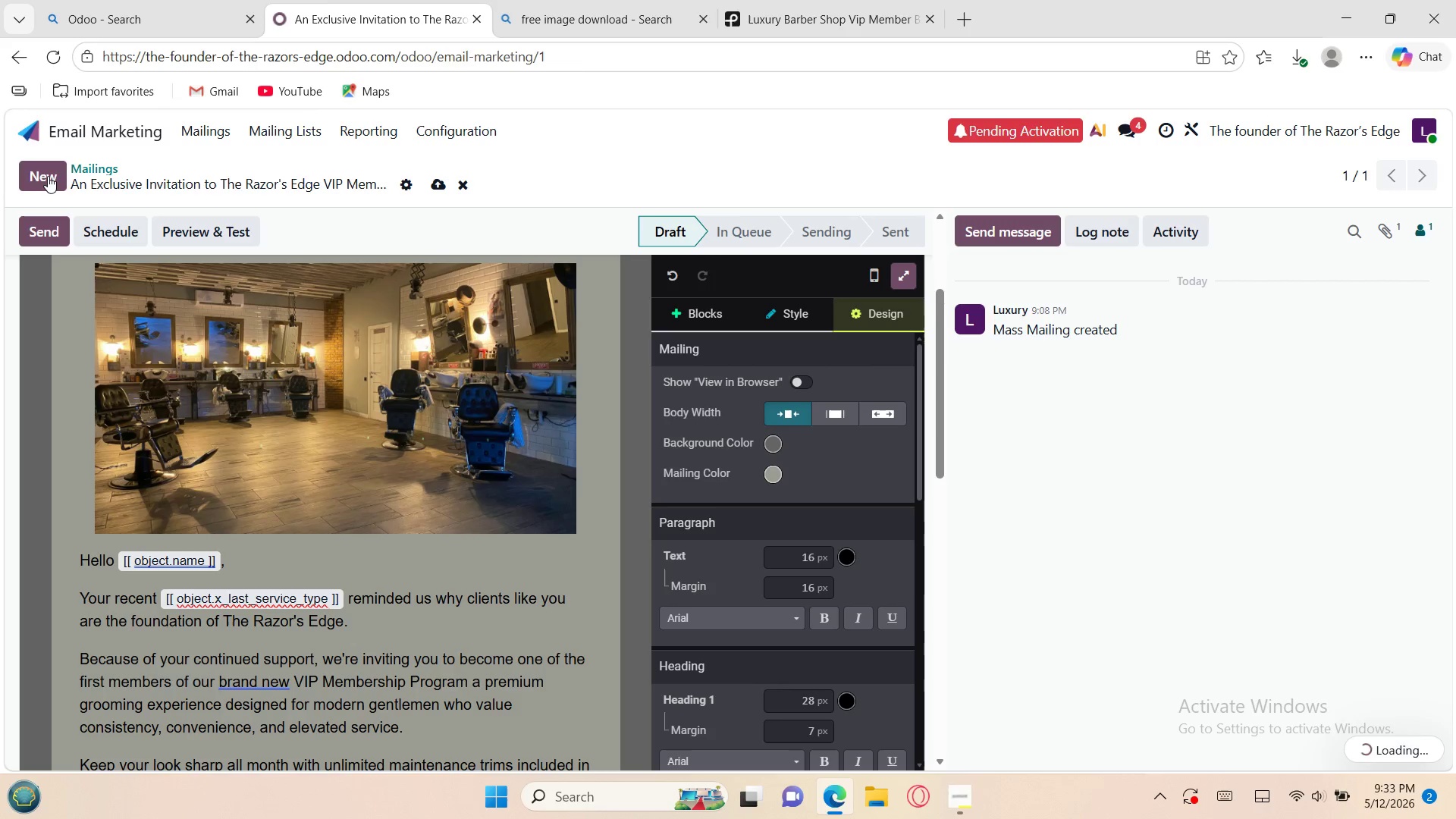 
wait(16.02)
 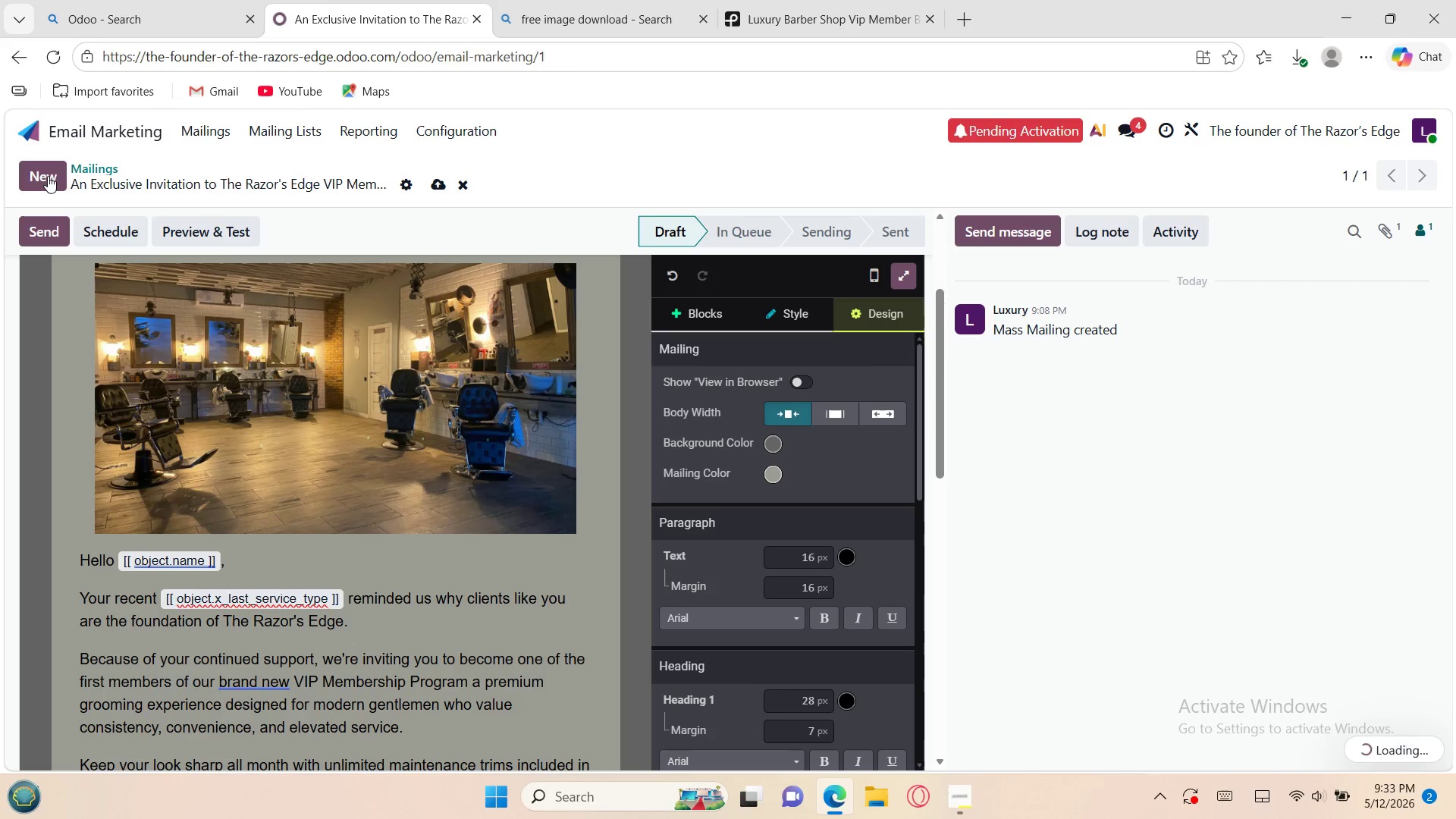 
left_click([953, 804])